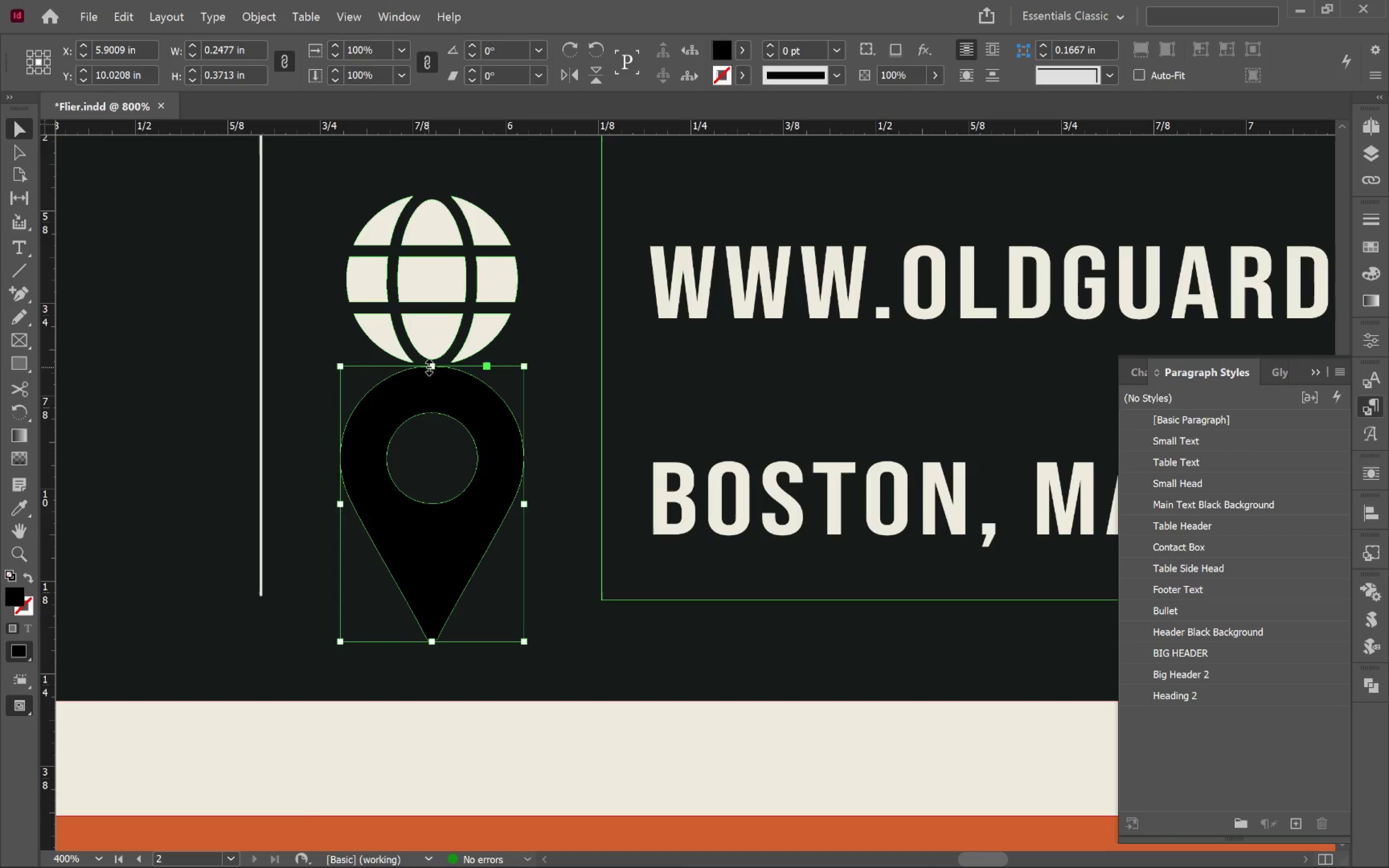 
left_click_drag(start_coordinate=[429, 367], to_coordinate=[425, 424])
 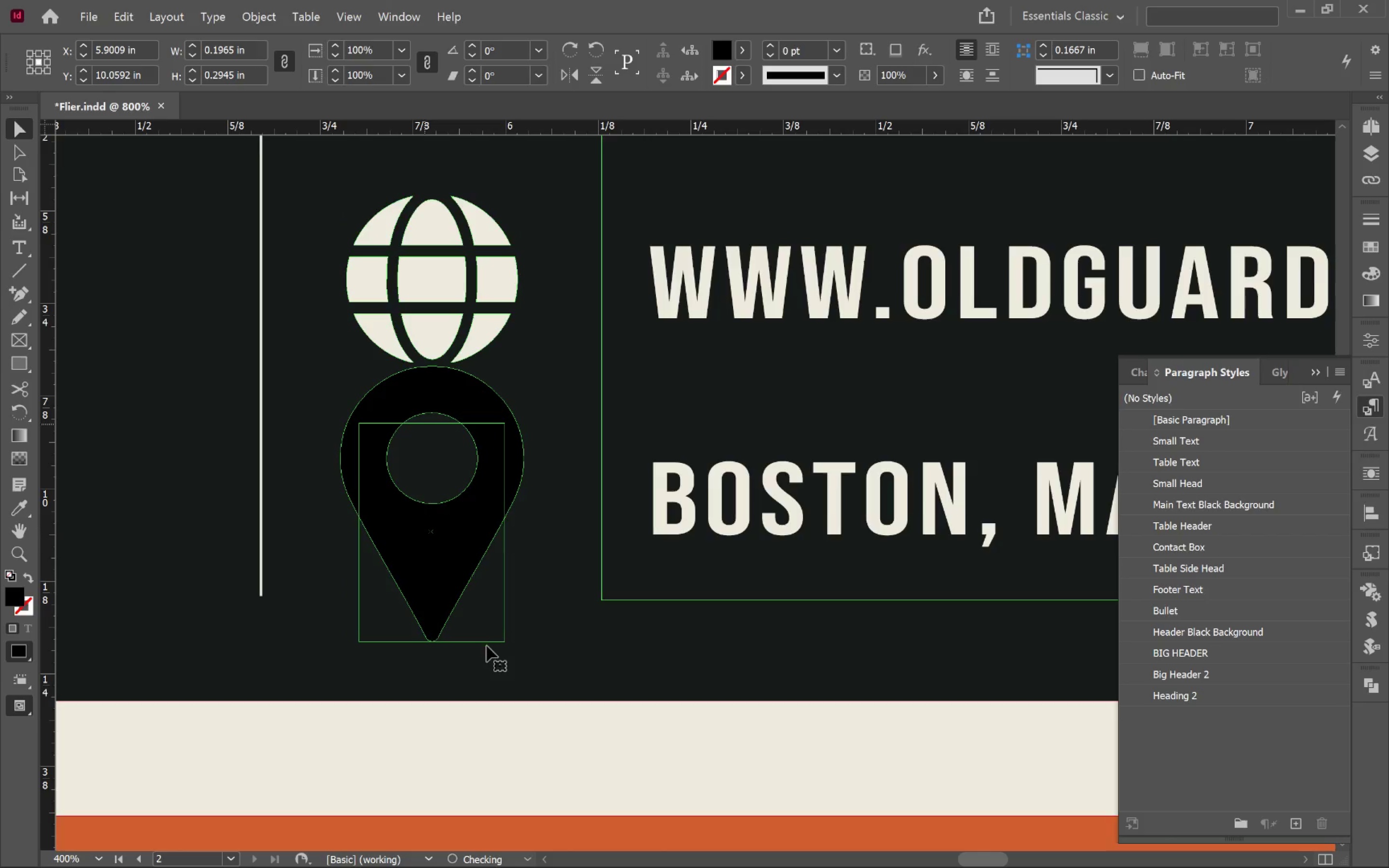 
hold_key(key=ShiftLeft, duration=1.18)
 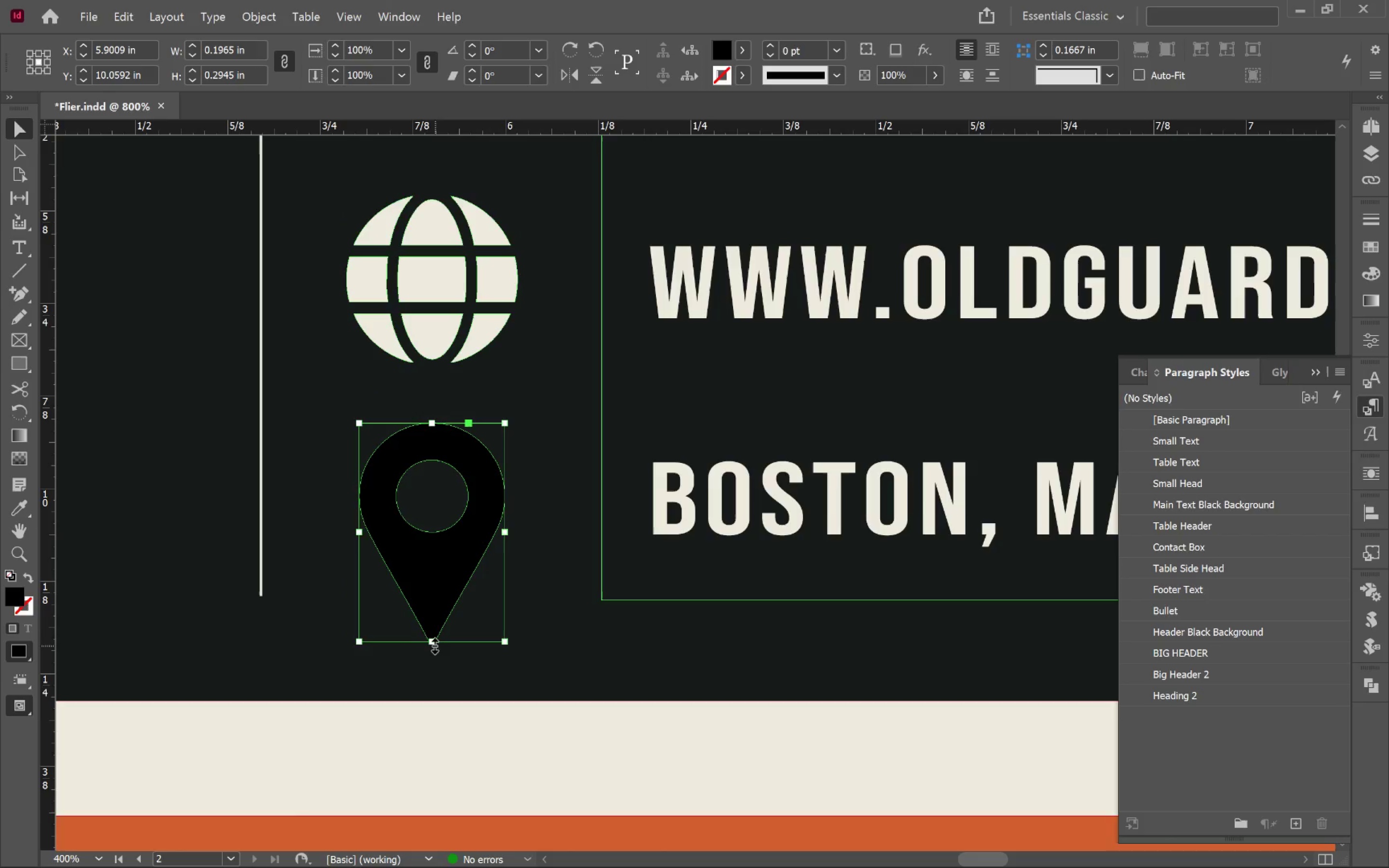 
left_click_drag(start_coordinate=[433, 645], to_coordinate=[432, 590])
 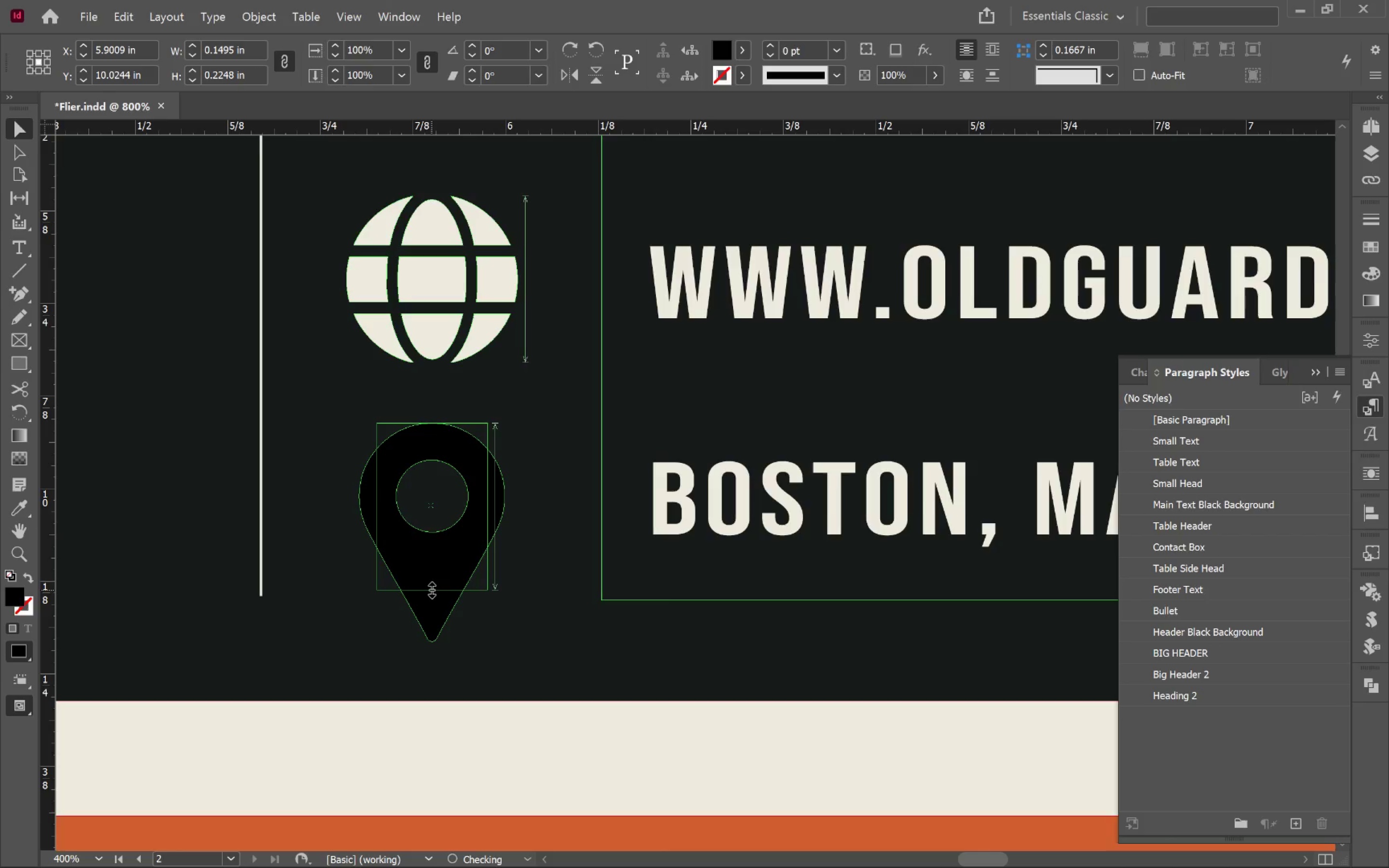 
hold_key(key=ShiftLeft, duration=2.73)
 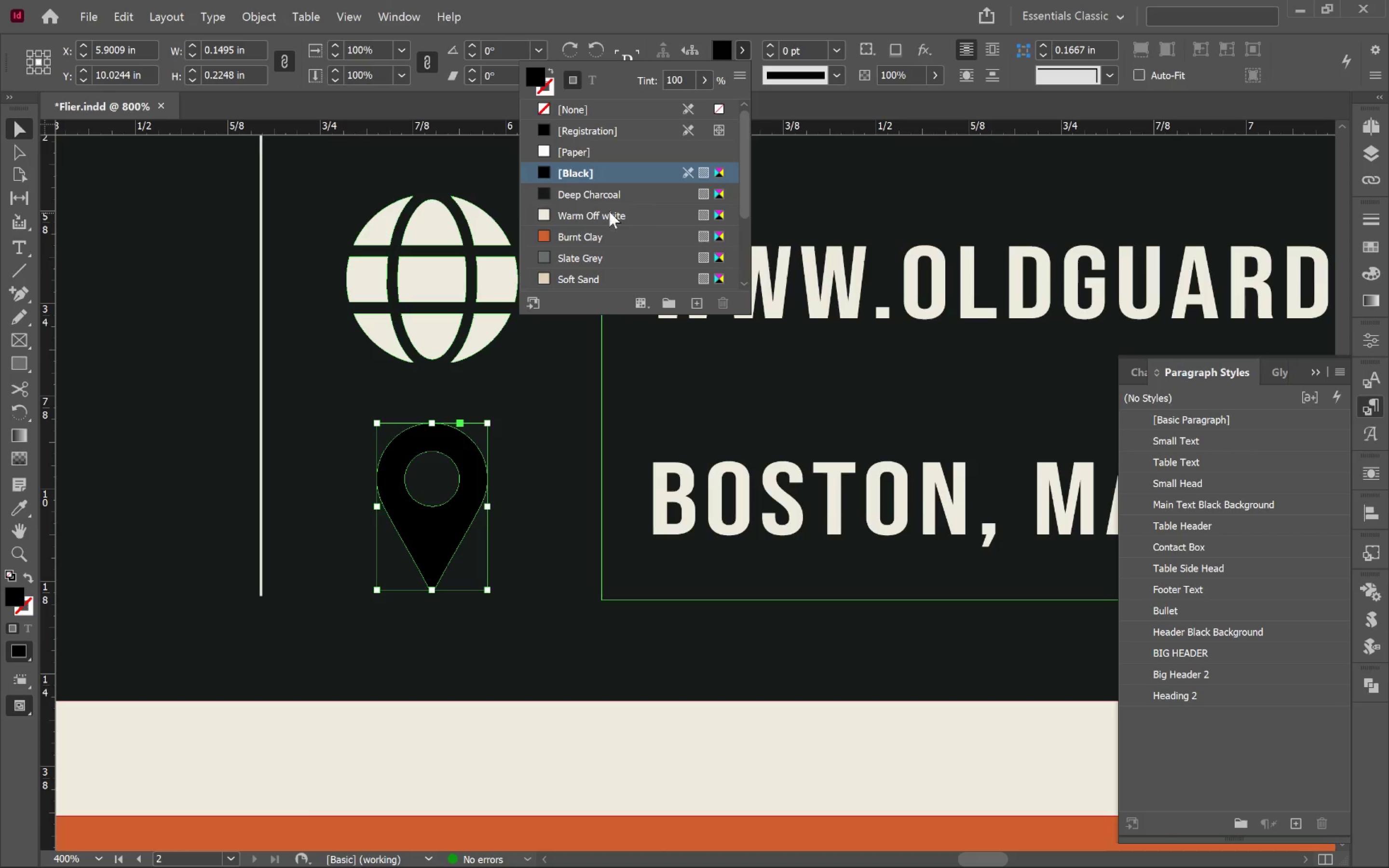 
left_click([553, 458])
 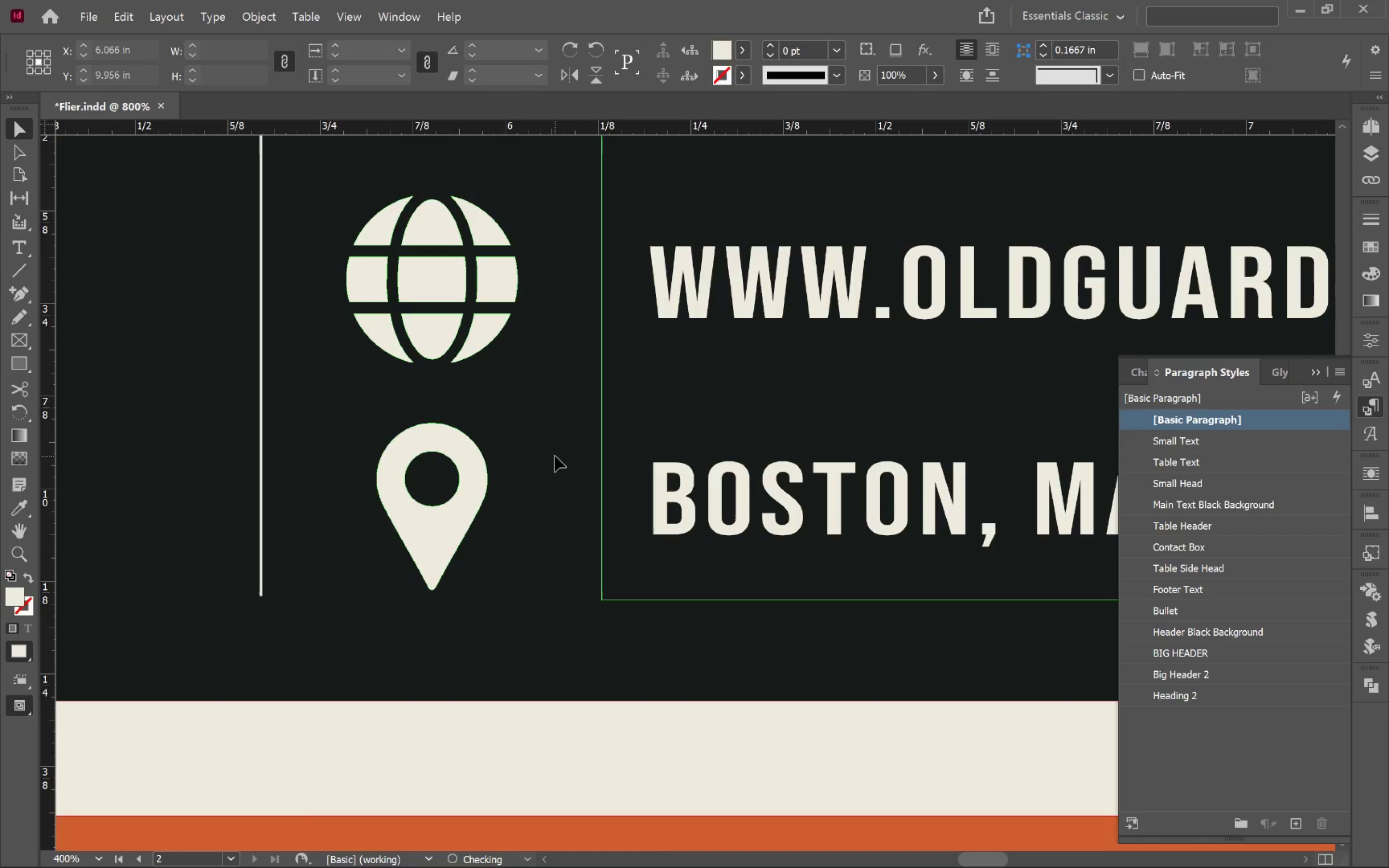 
hold_key(key=AltLeft, duration=3.22)
scroll: coordinate [556, 454], scroll_direction: down, amount: 5.0
 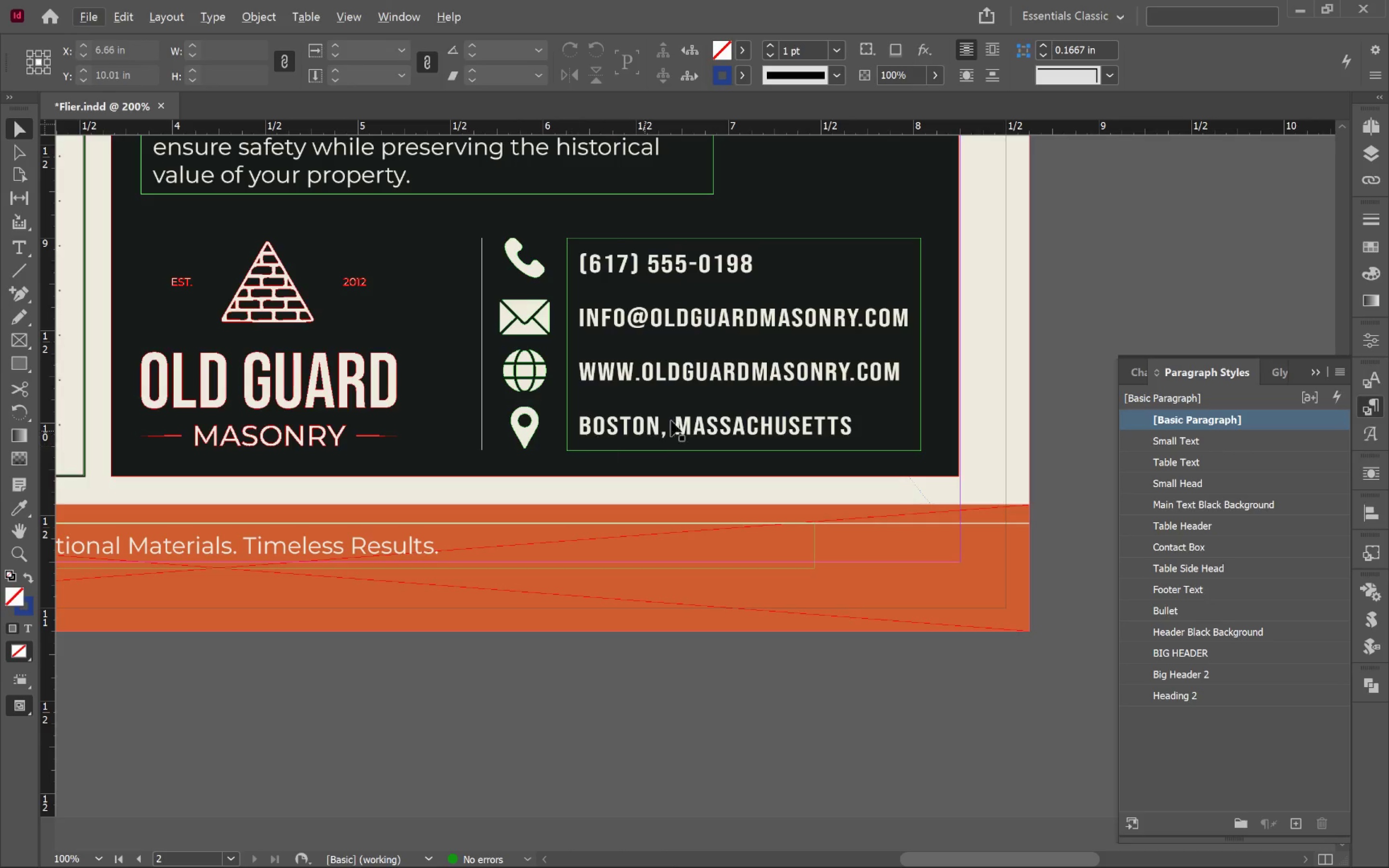 
hold_key(key=Space, duration=0.74)
 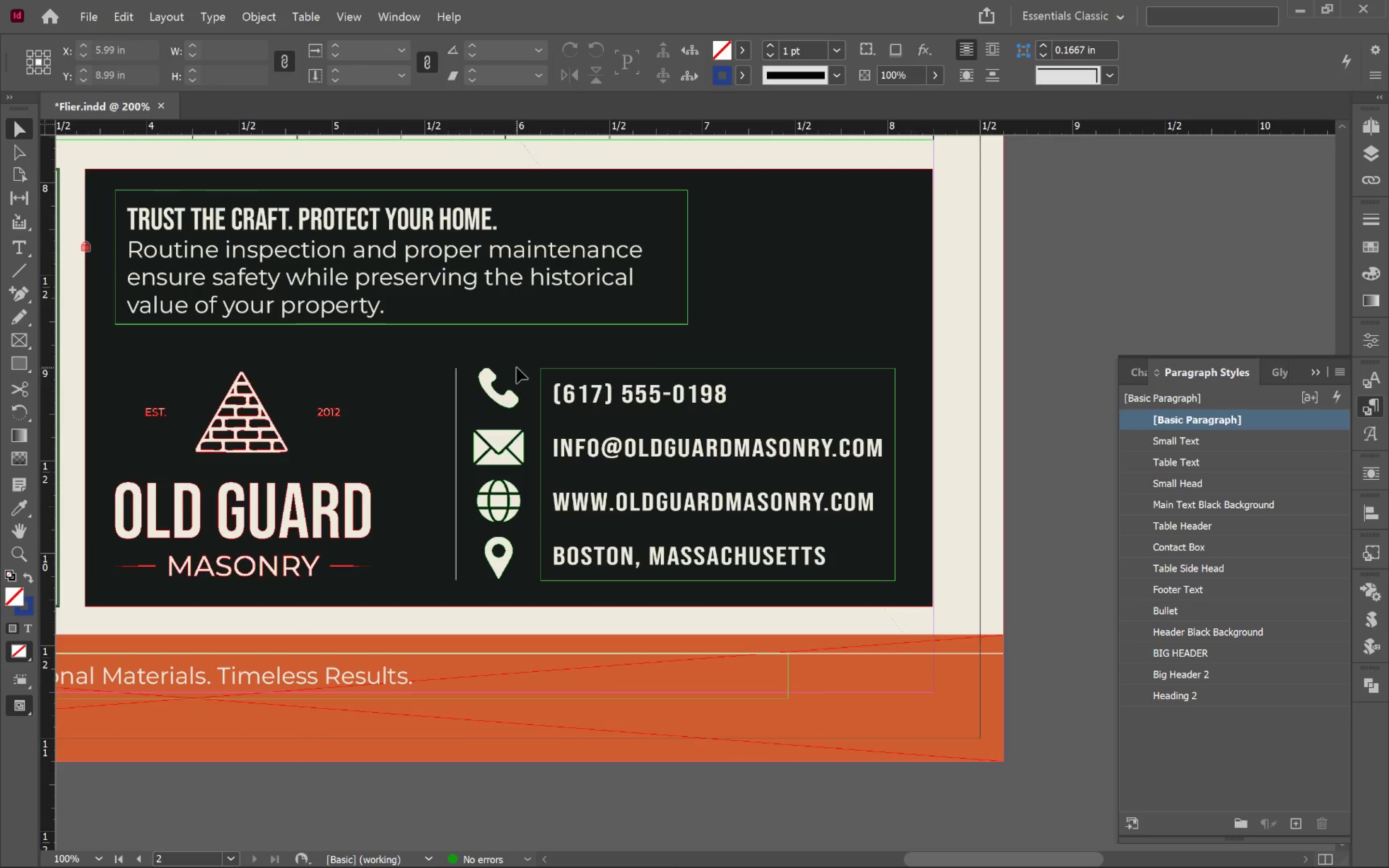 
left_click_drag(start_coordinate=[710, 369], to_coordinate=[685, 499])
 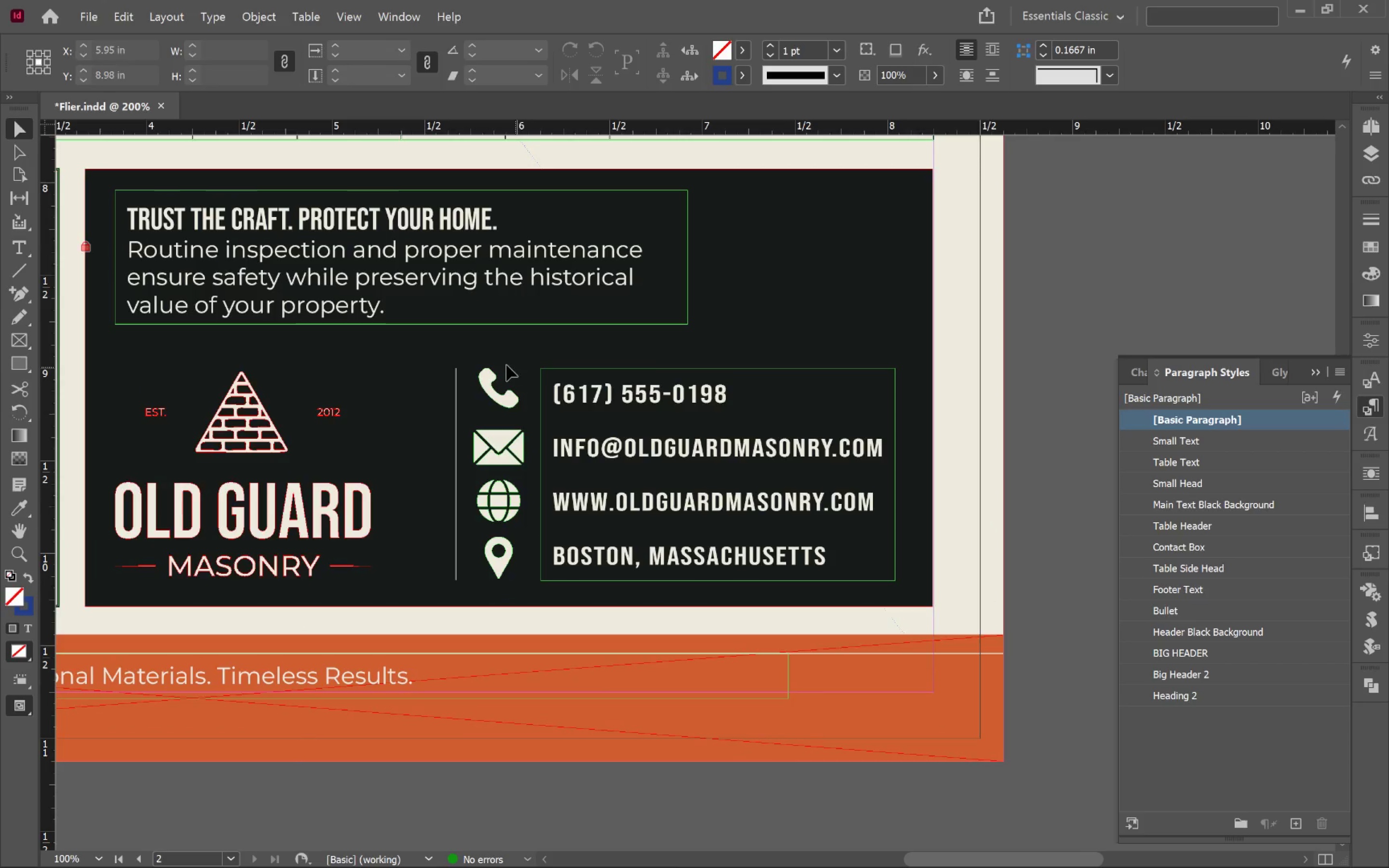 
left_click_drag(start_coordinate=[507, 362], to_coordinate=[497, 588])
 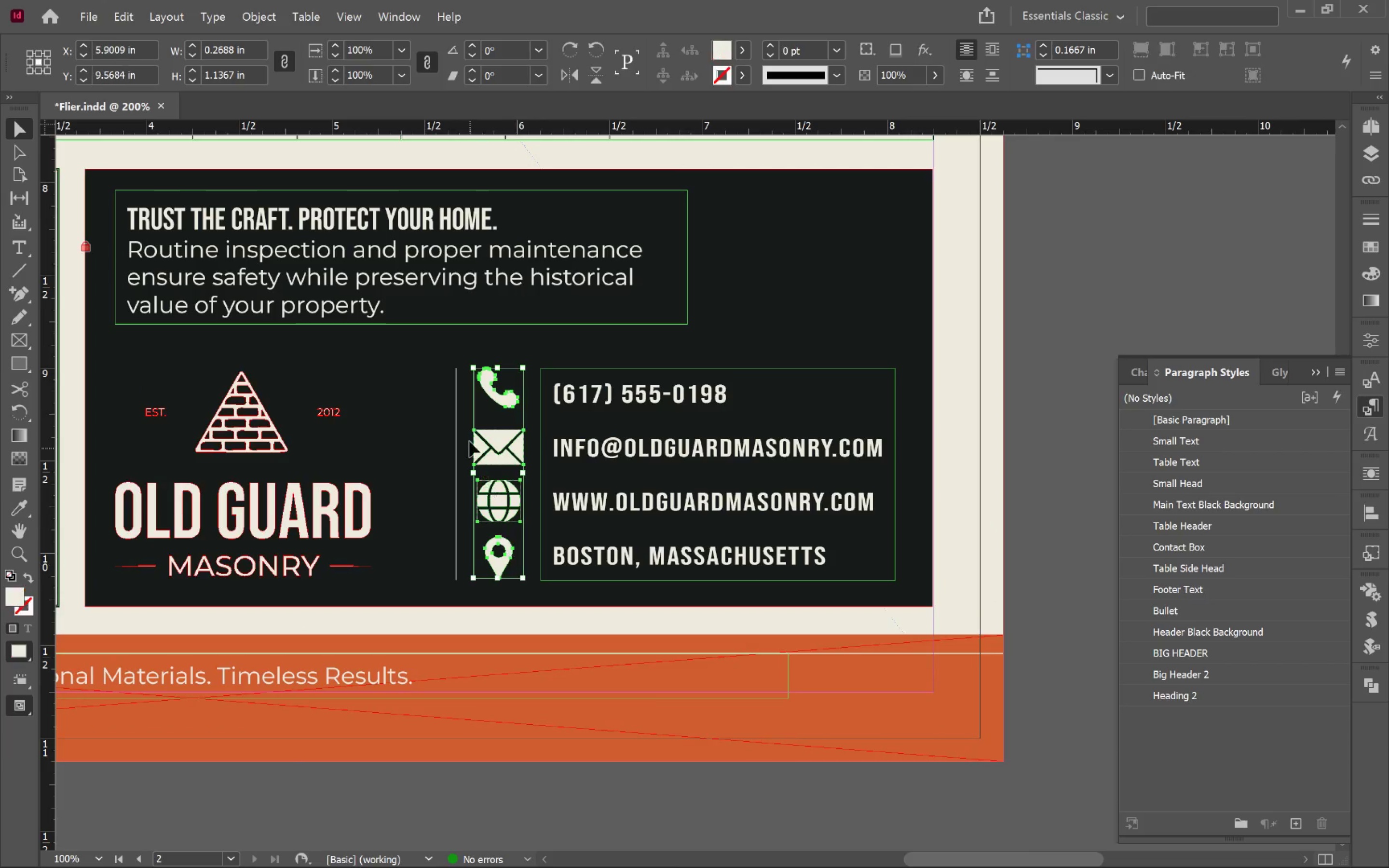 
hold_key(key=AltLeft, duration=1.97)
scroll: coordinate [471, 443], scroll_direction: up, amount: 3.0
 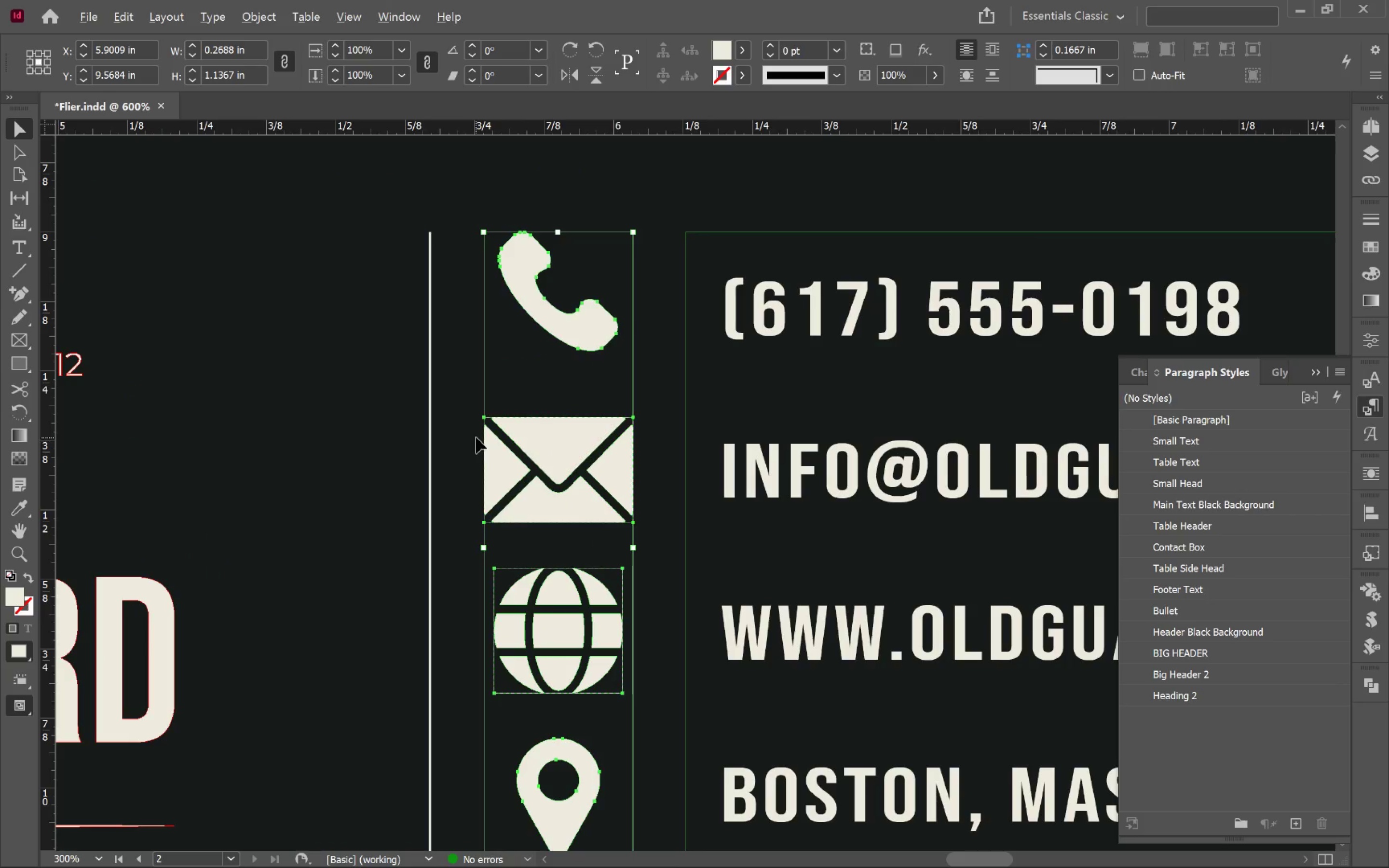 
hold_key(key=Space, duration=0.65)
 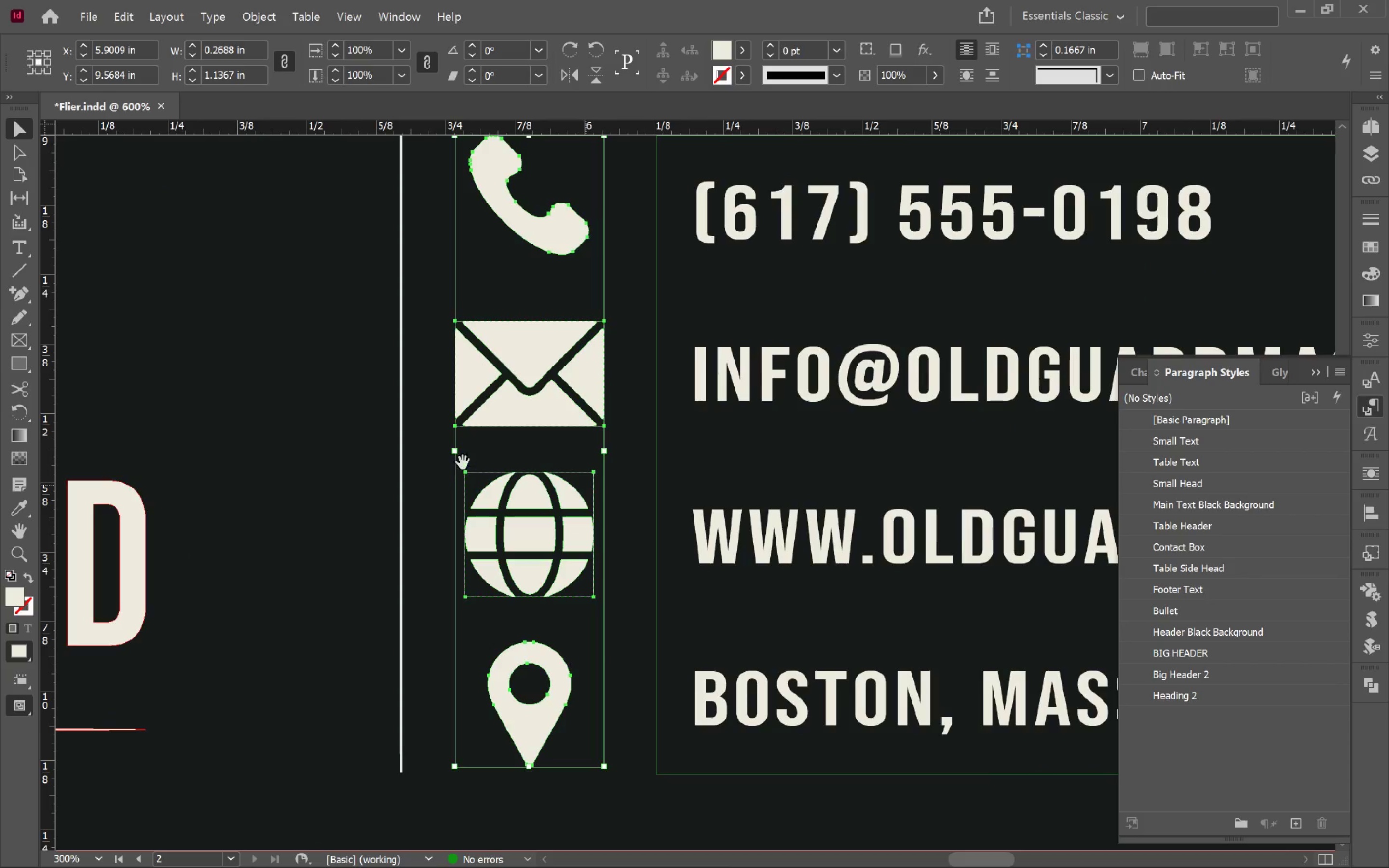 
left_click_drag(start_coordinate=[614, 581], to_coordinate=[586, 485])
 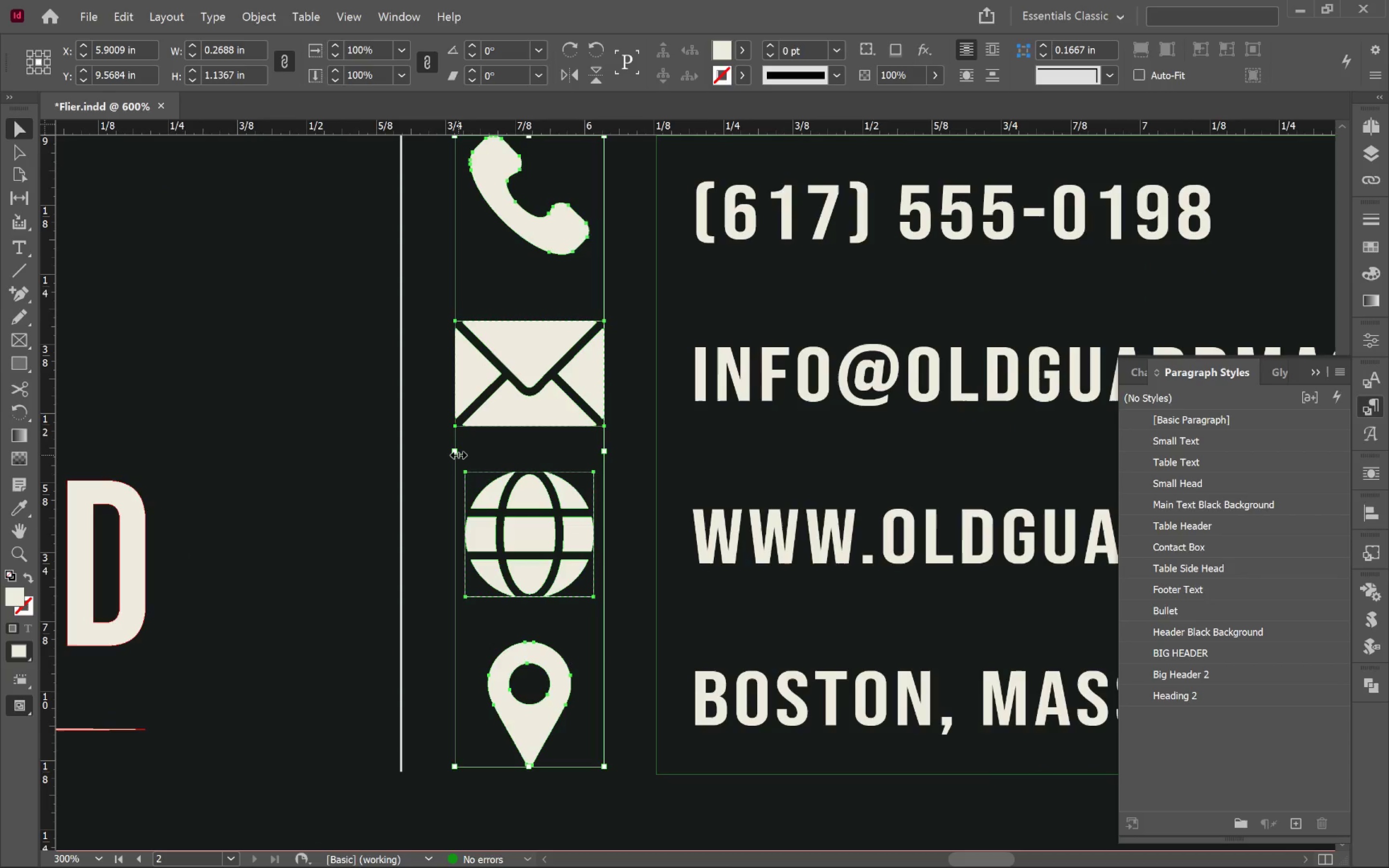 
left_click_drag(start_coordinate=[458, 453], to_coordinate=[476, 455])
 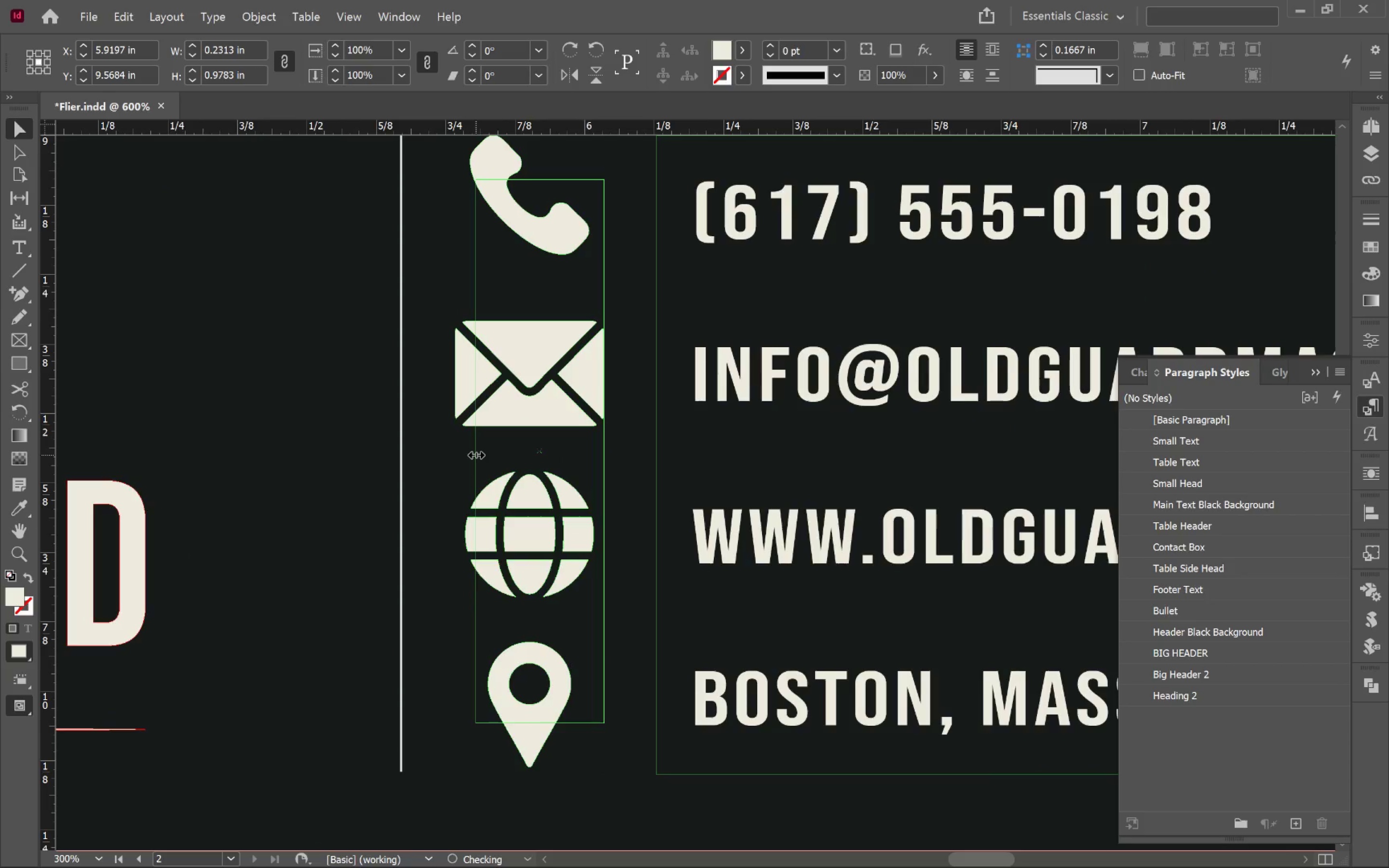 
hold_key(key=ShiftLeft, duration=3.25)
 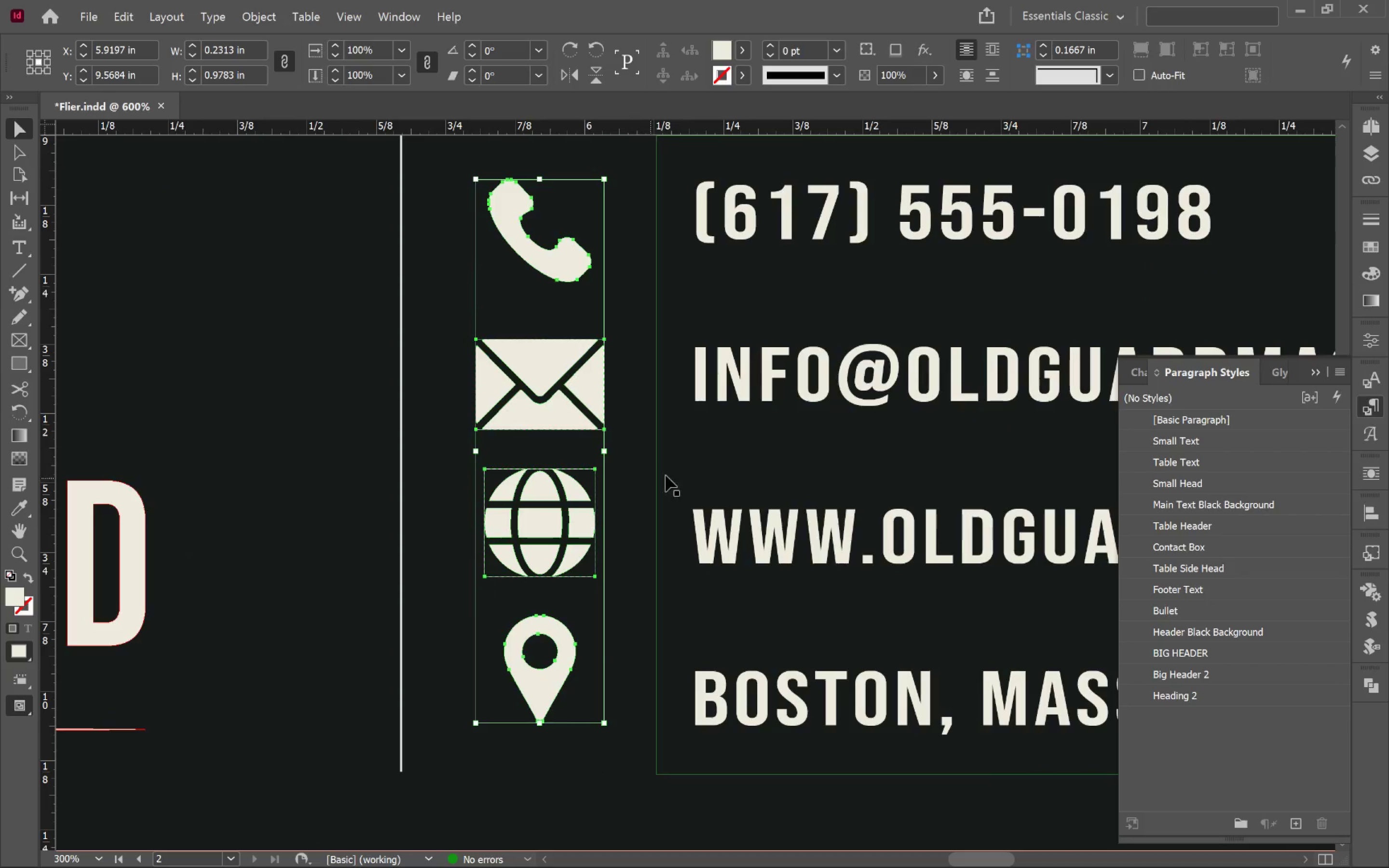 
hold_key(key=Space, duration=0.91)
 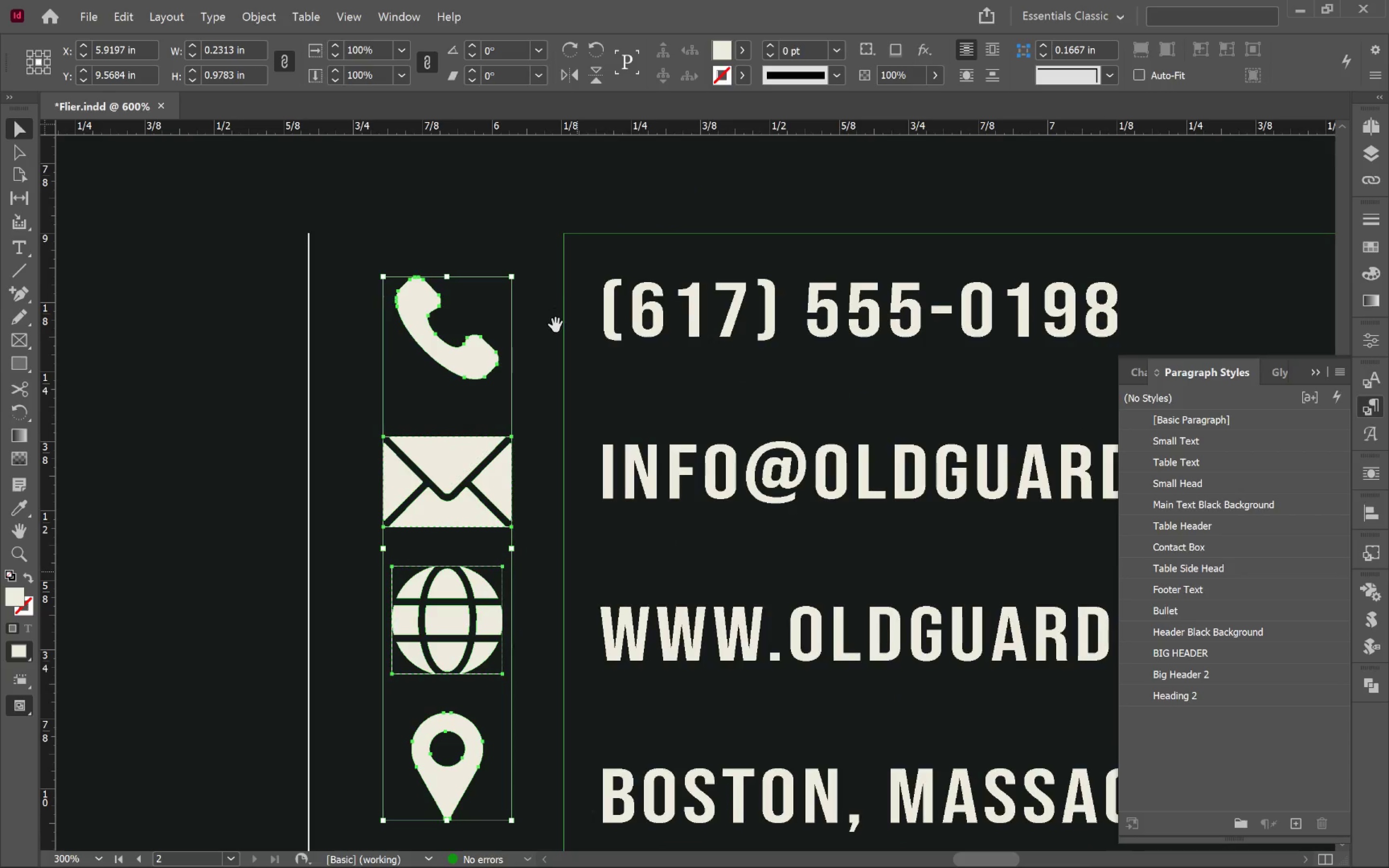 
left_click_drag(start_coordinate=[669, 475], to_coordinate=[577, 572])
 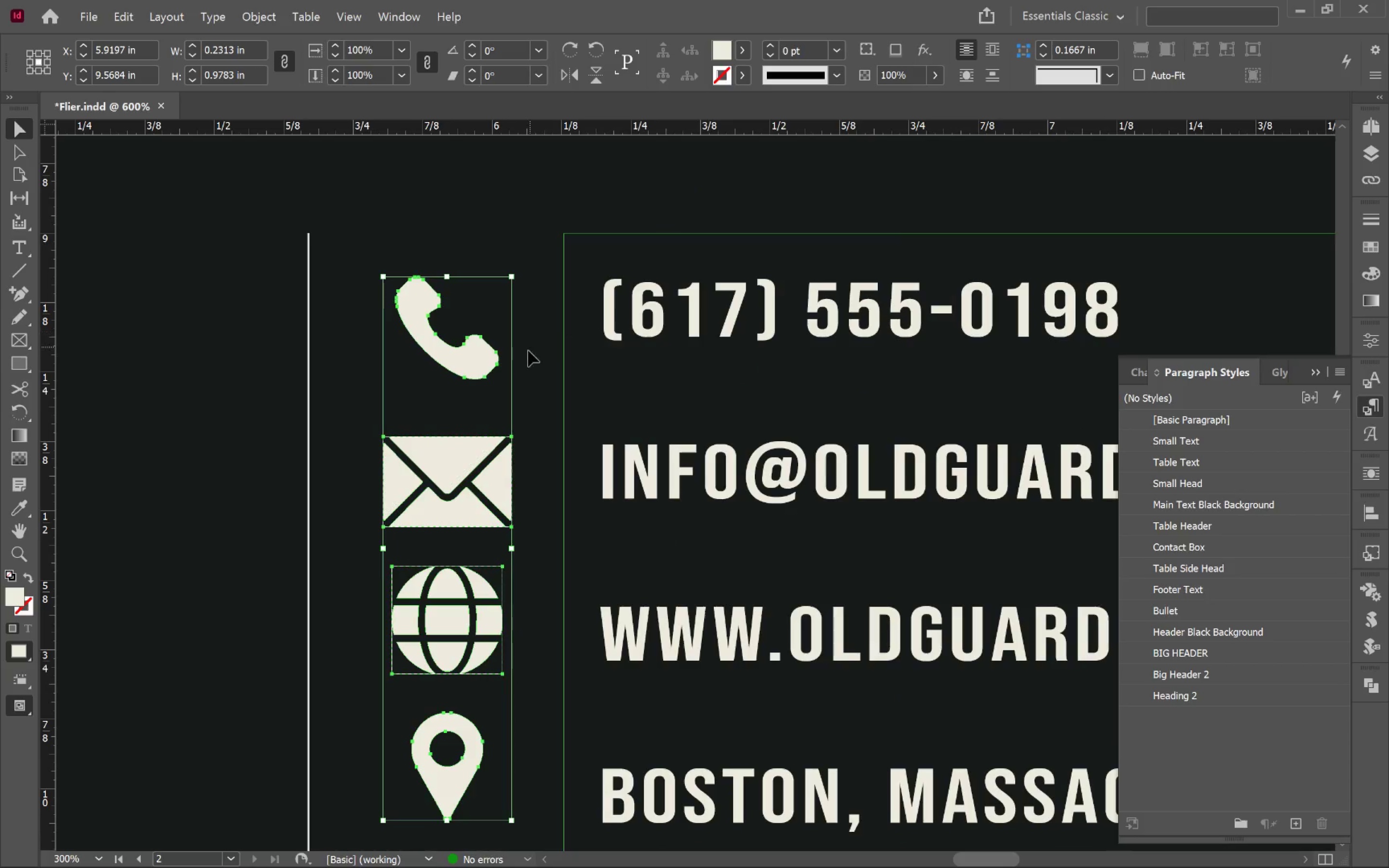 
left_click([530, 352])
 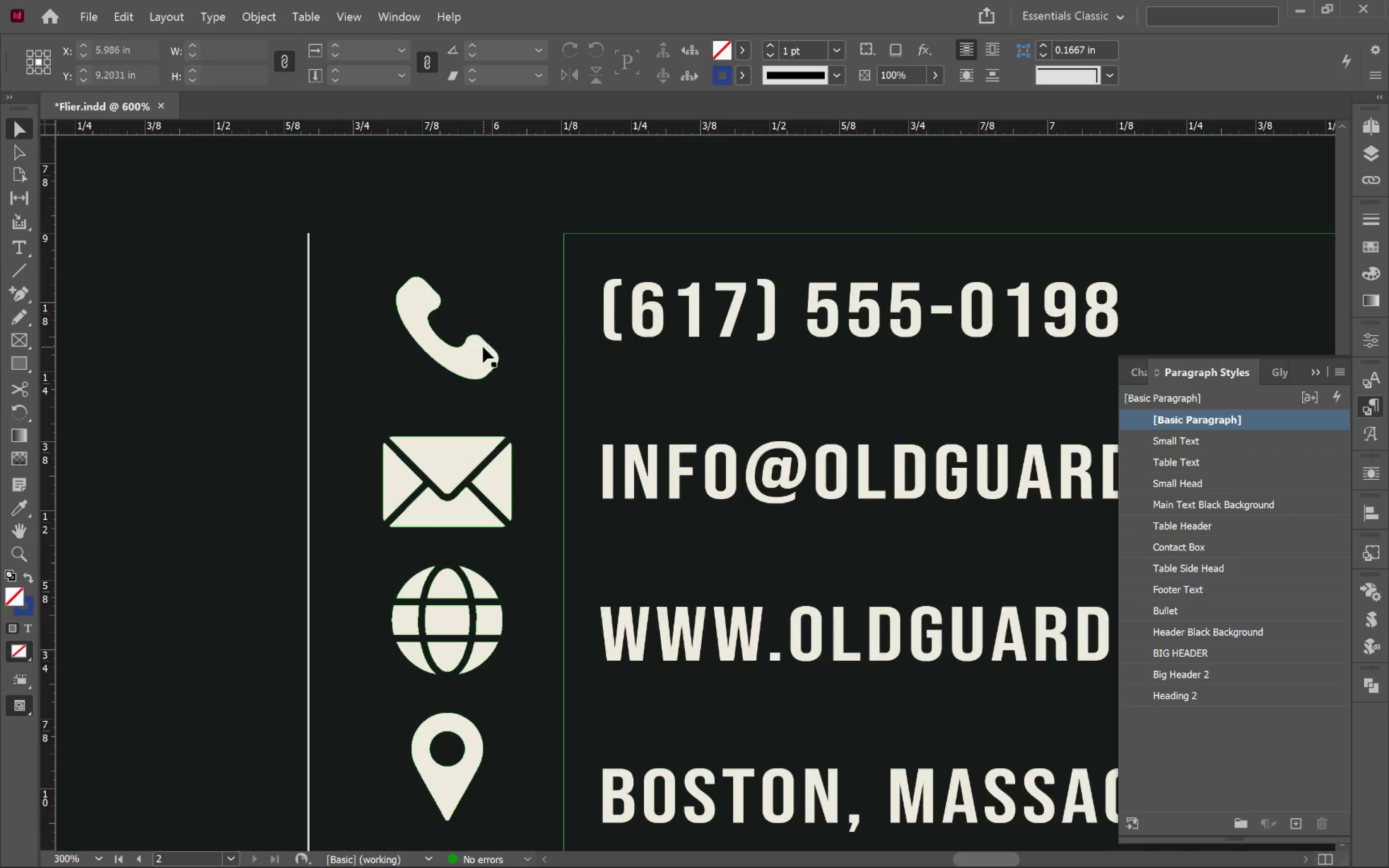 
left_click_drag(start_coordinate=[482, 348], to_coordinate=[480, 309])
 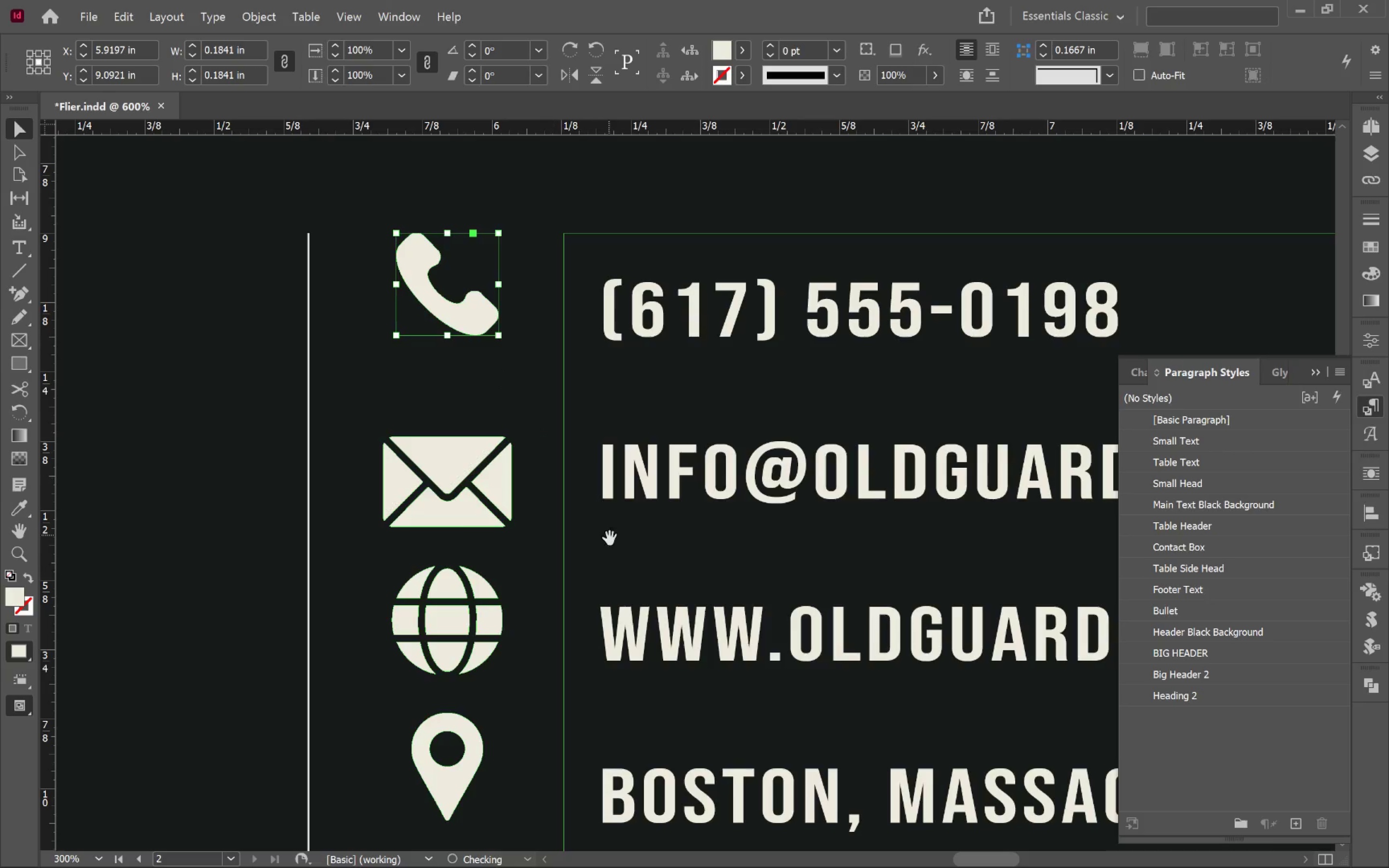 
hold_key(key=ShiftLeft, duration=1.53)
 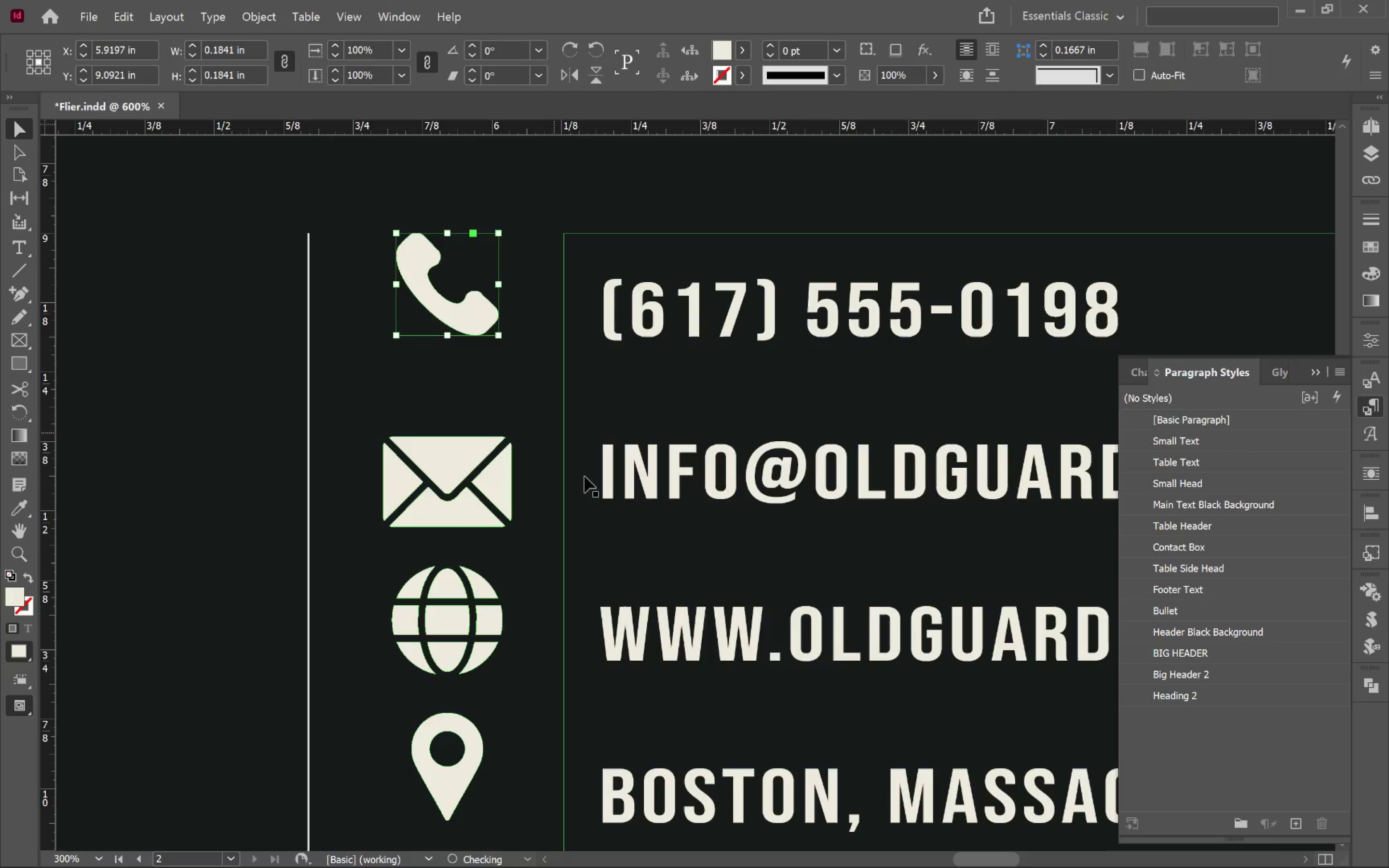 
hold_key(key=Space, duration=0.67)
 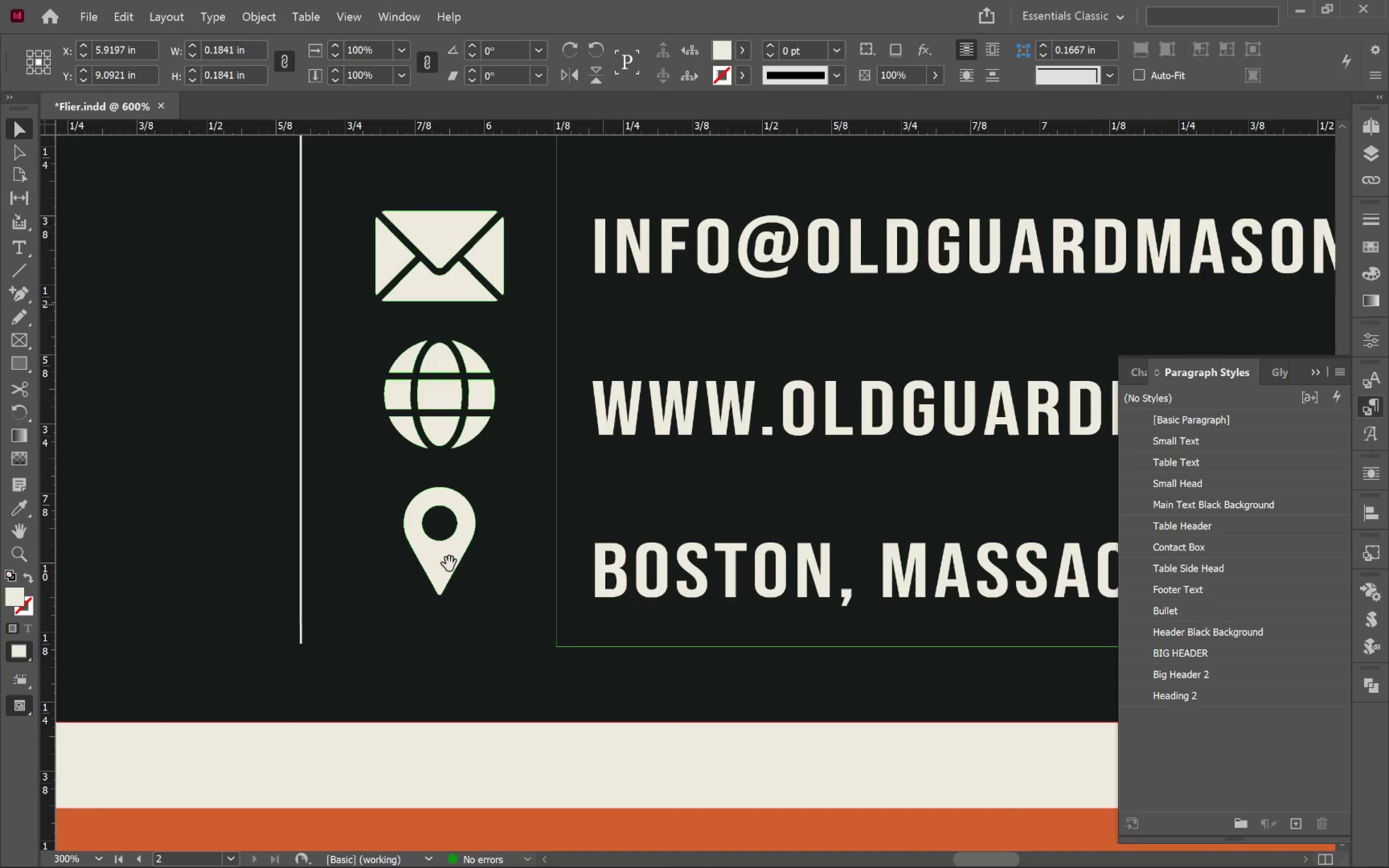 
left_click_drag(start_coordinate=[610, 530], to_coordinate=[603, 304])
 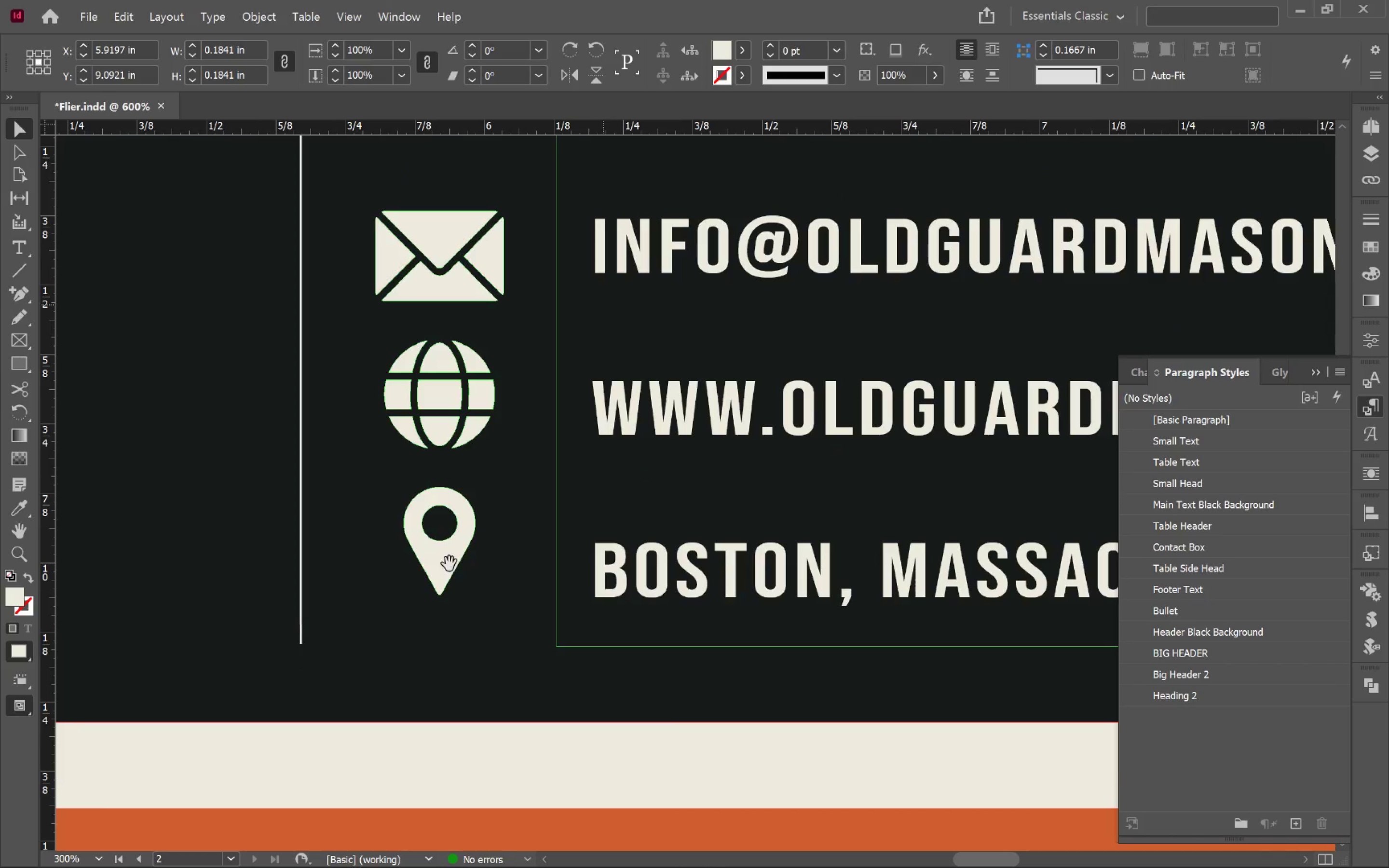 
left_click([449, 564])
 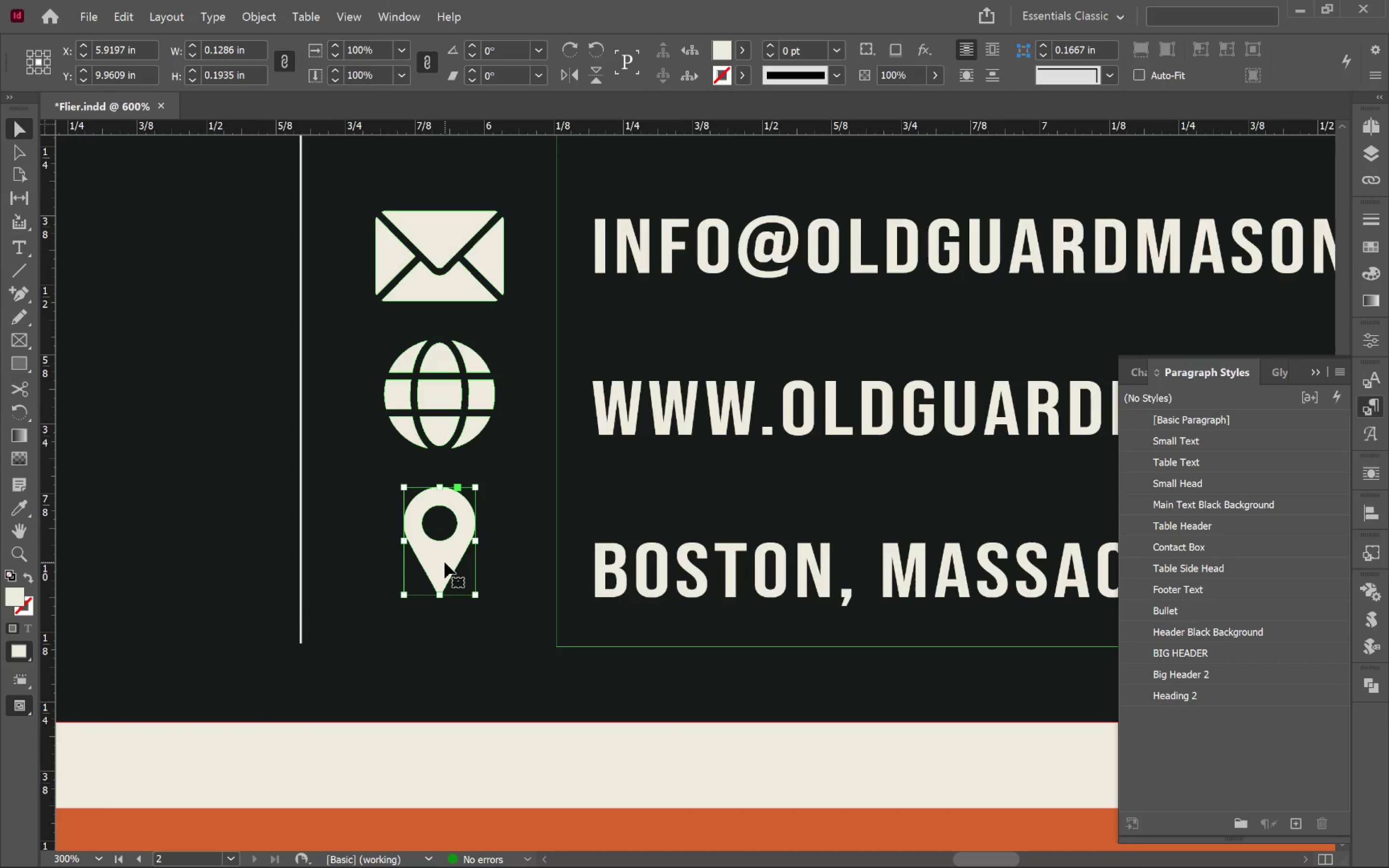 
left_click_drag(start_coordinate=[445, 562], to_coordinate=[448, 615])
 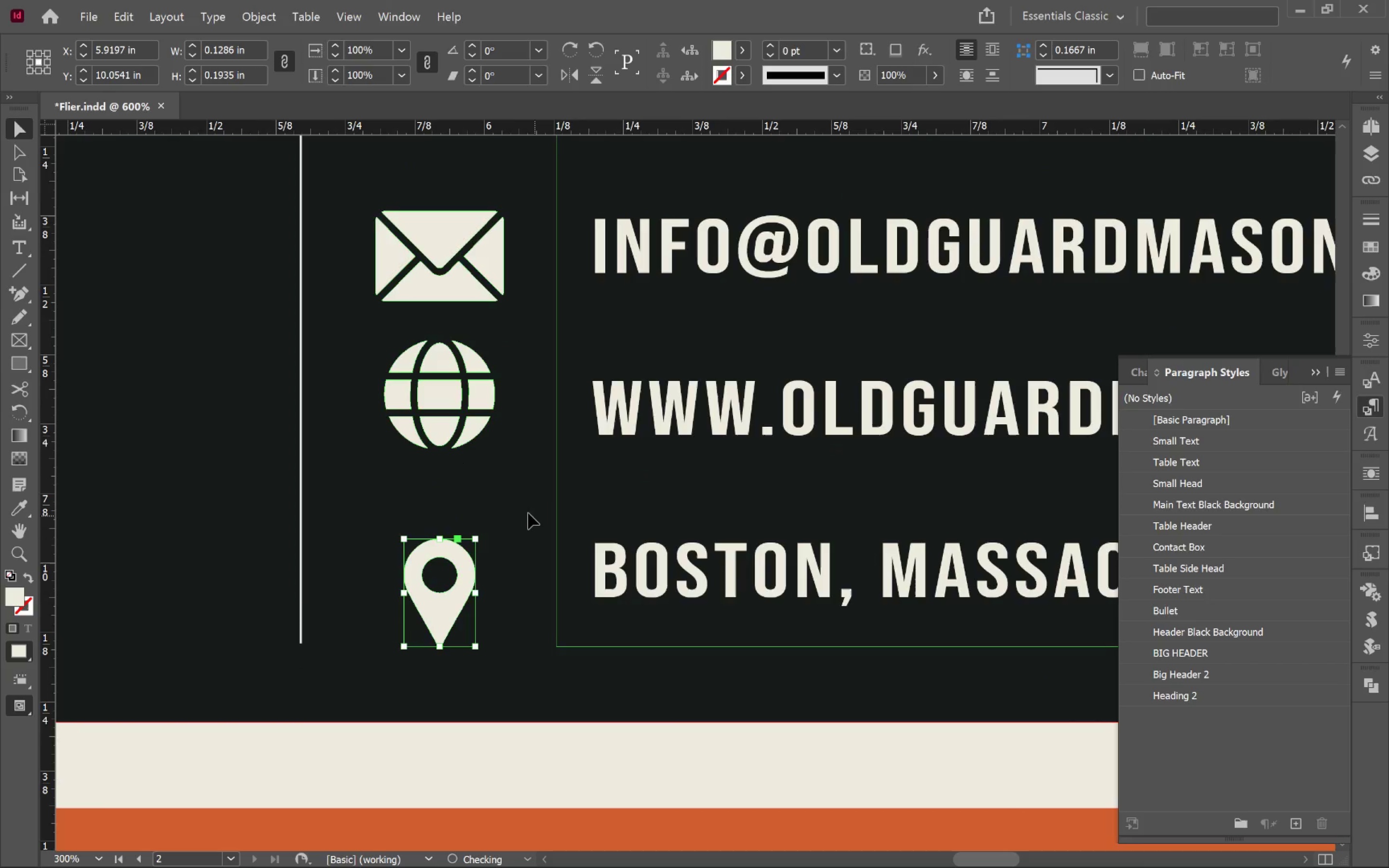 
hold_key(key=ShiftLeft, duration=1.77)
 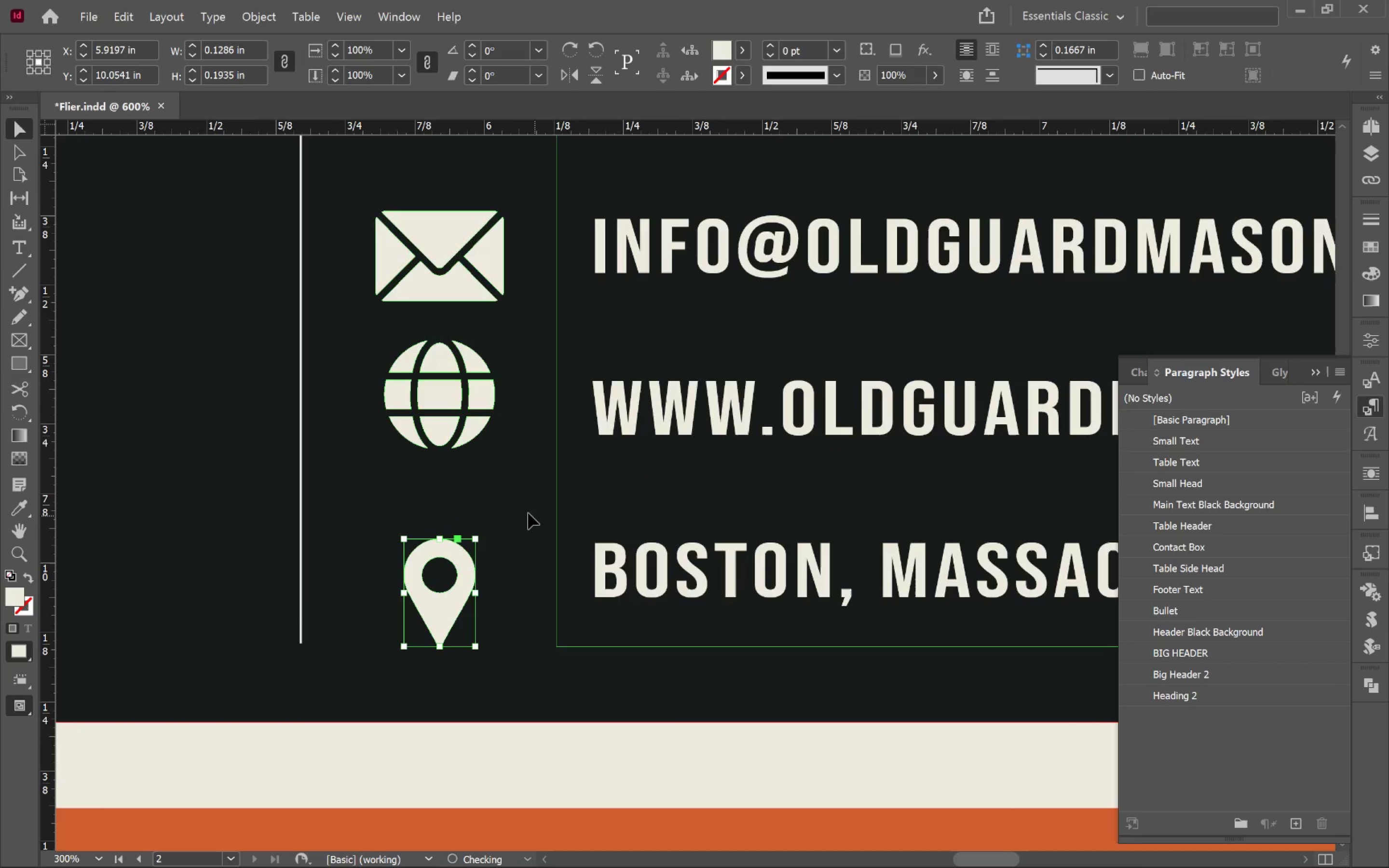 
hold_key(key=AltLeft, duration=0.63)
scroll: coordinate [527, 510], scroll_direction: down, amount: 1.0
 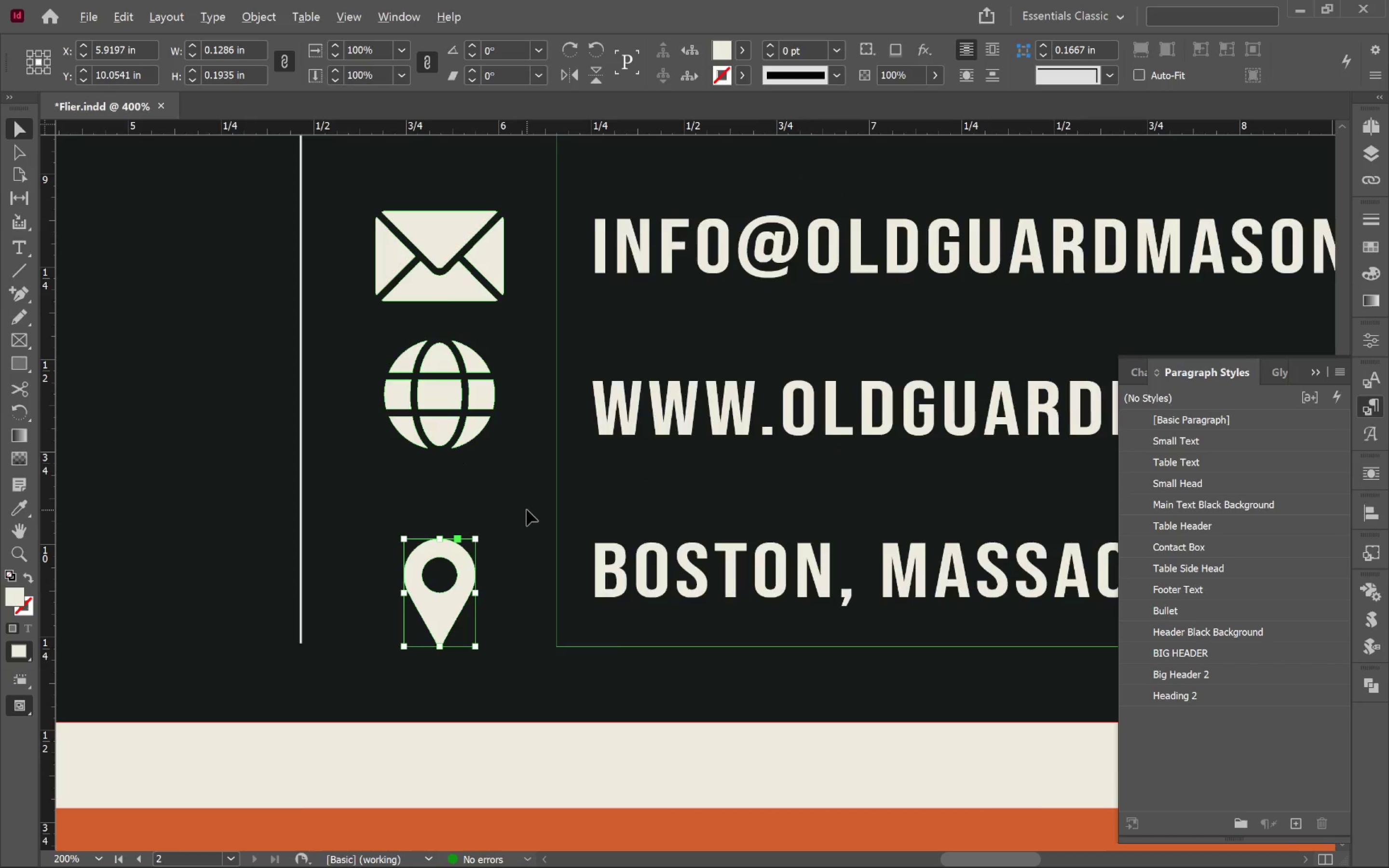 
hold_key(key=Space, duration=0.72)
 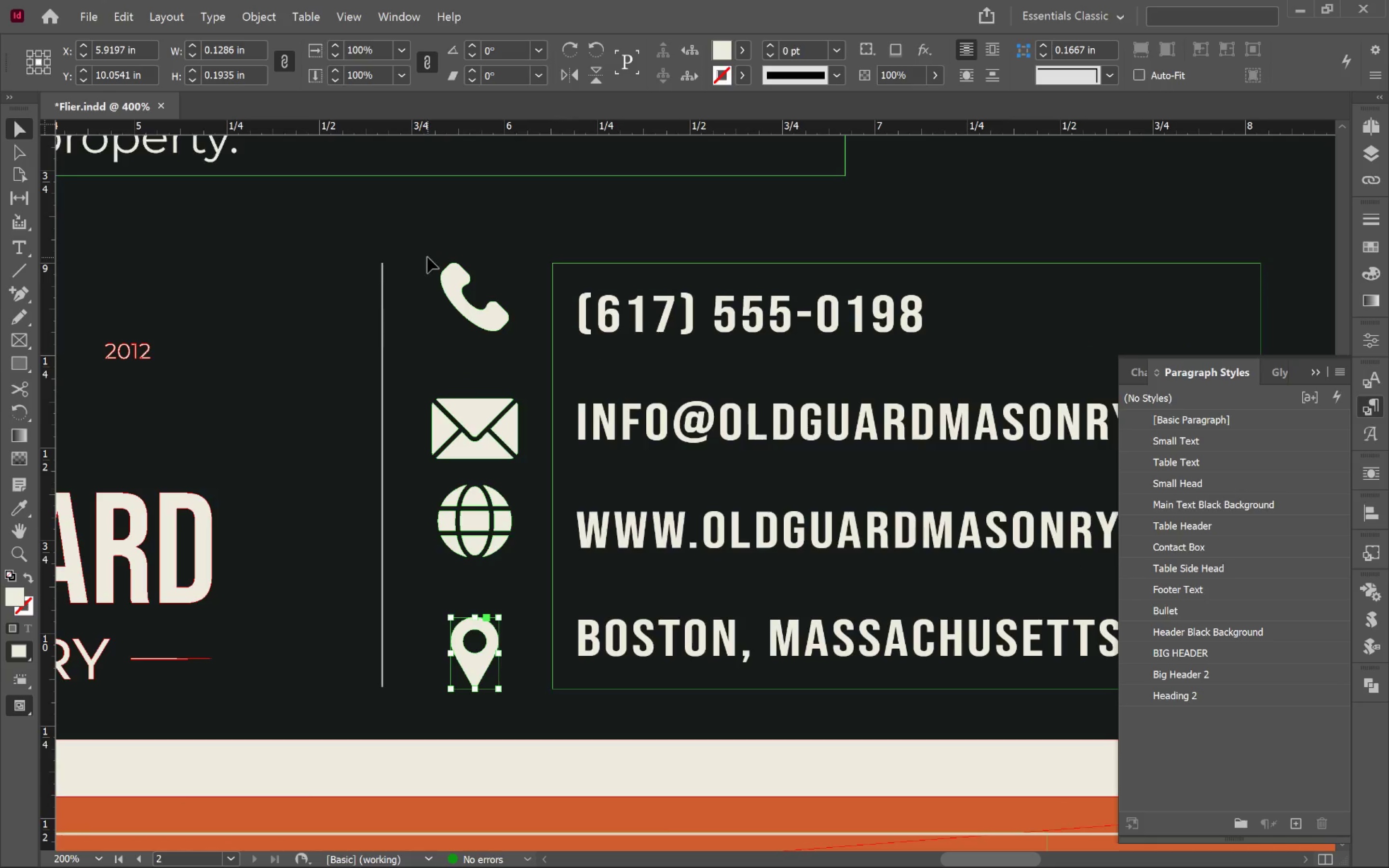 
left_click_drag(start_coordinate=[545, 400], to_coordinate=[550, 488])
 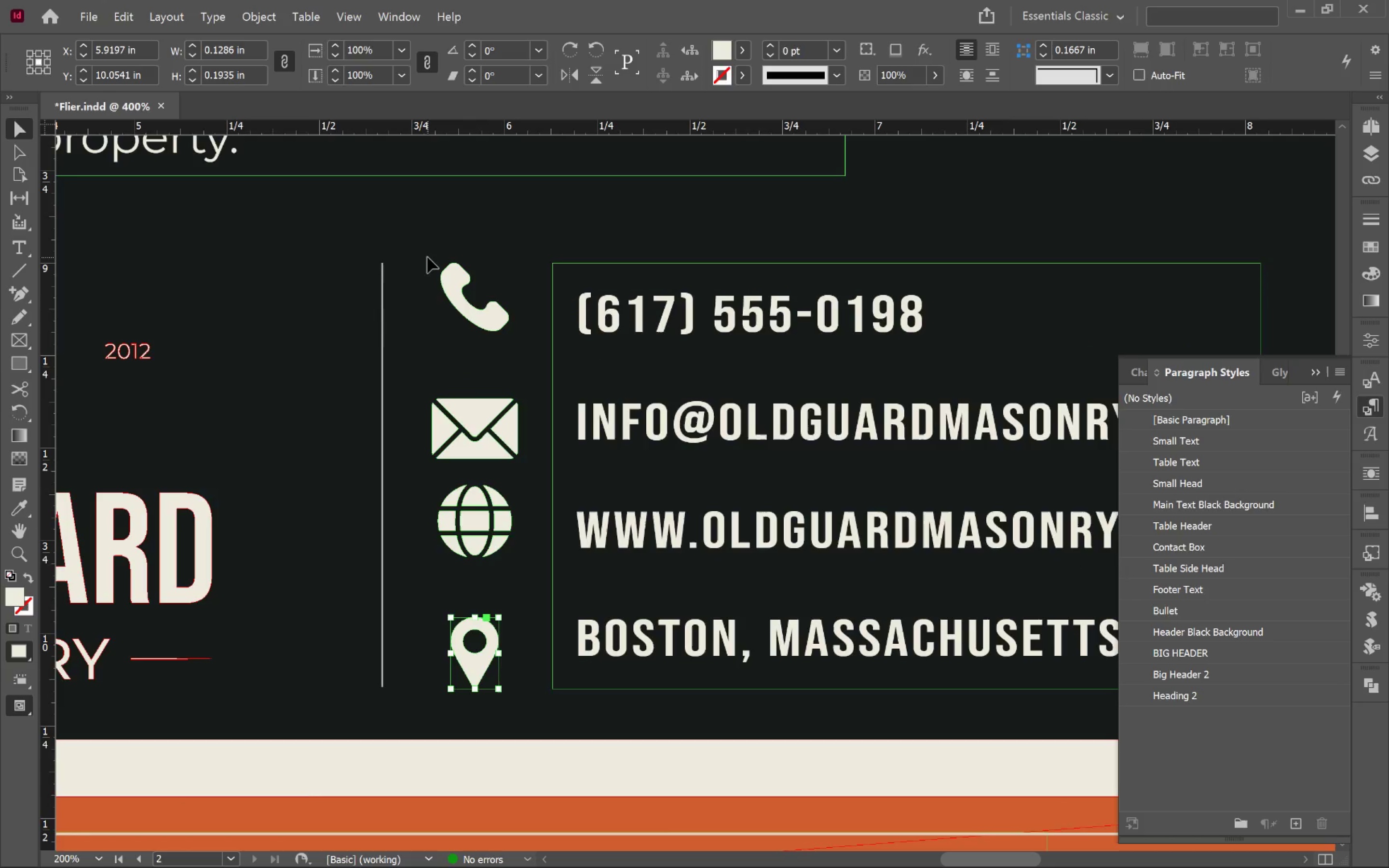 
left_click_drag(start_coordinate=[423, 249], to_coordinate=[501, 684])
 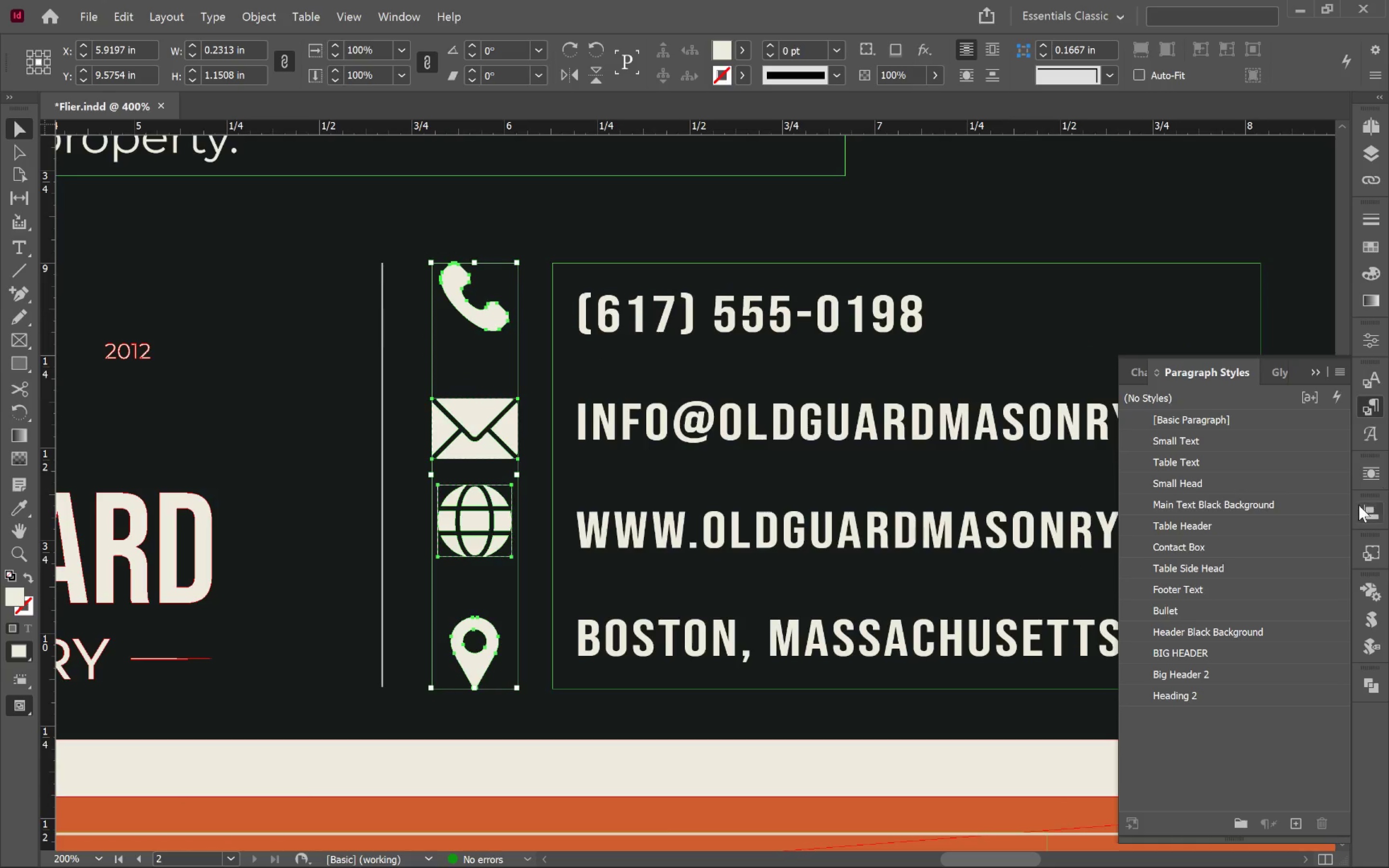 
left_click([1366, 516])
 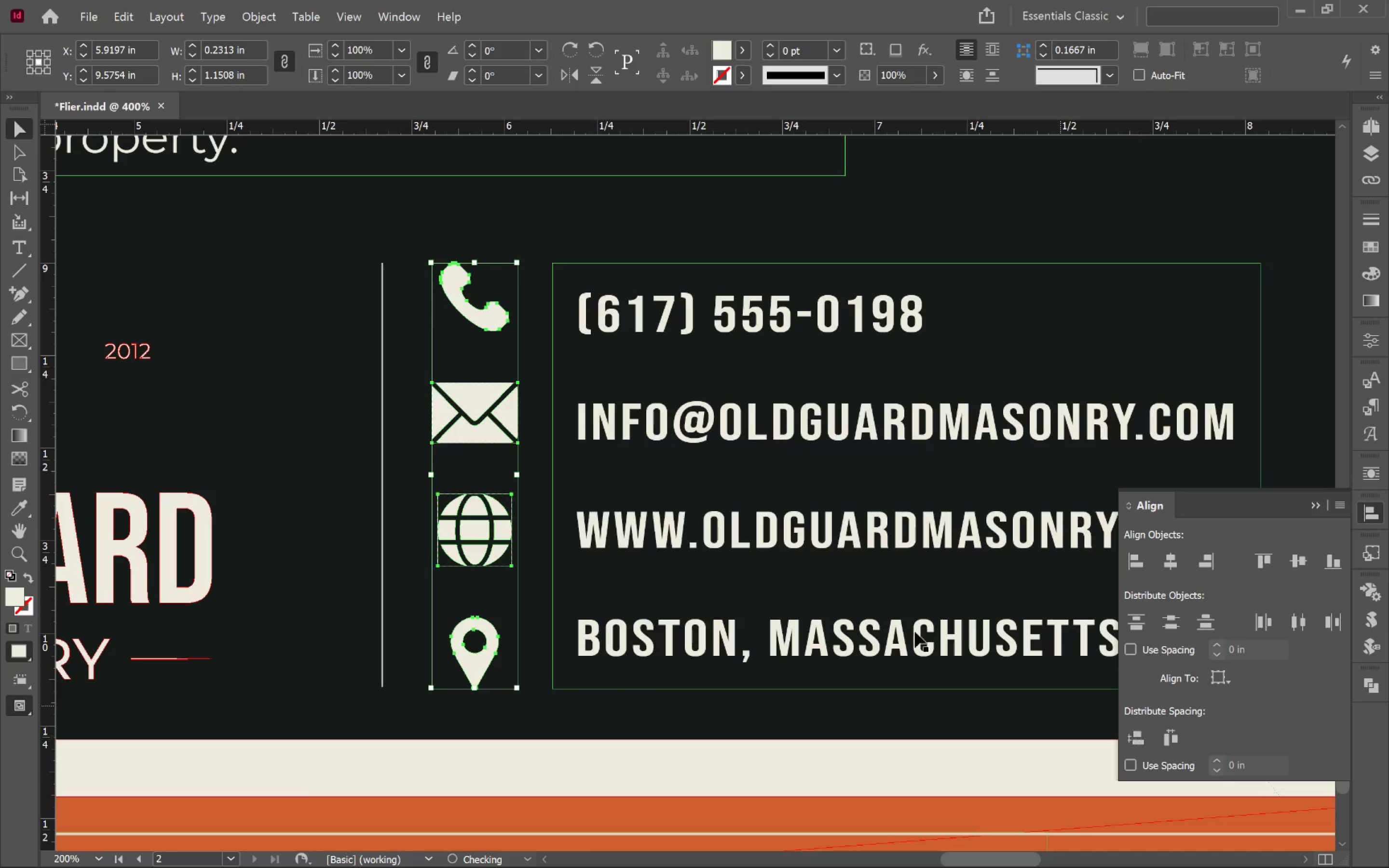 
left_click([1073, 216])
 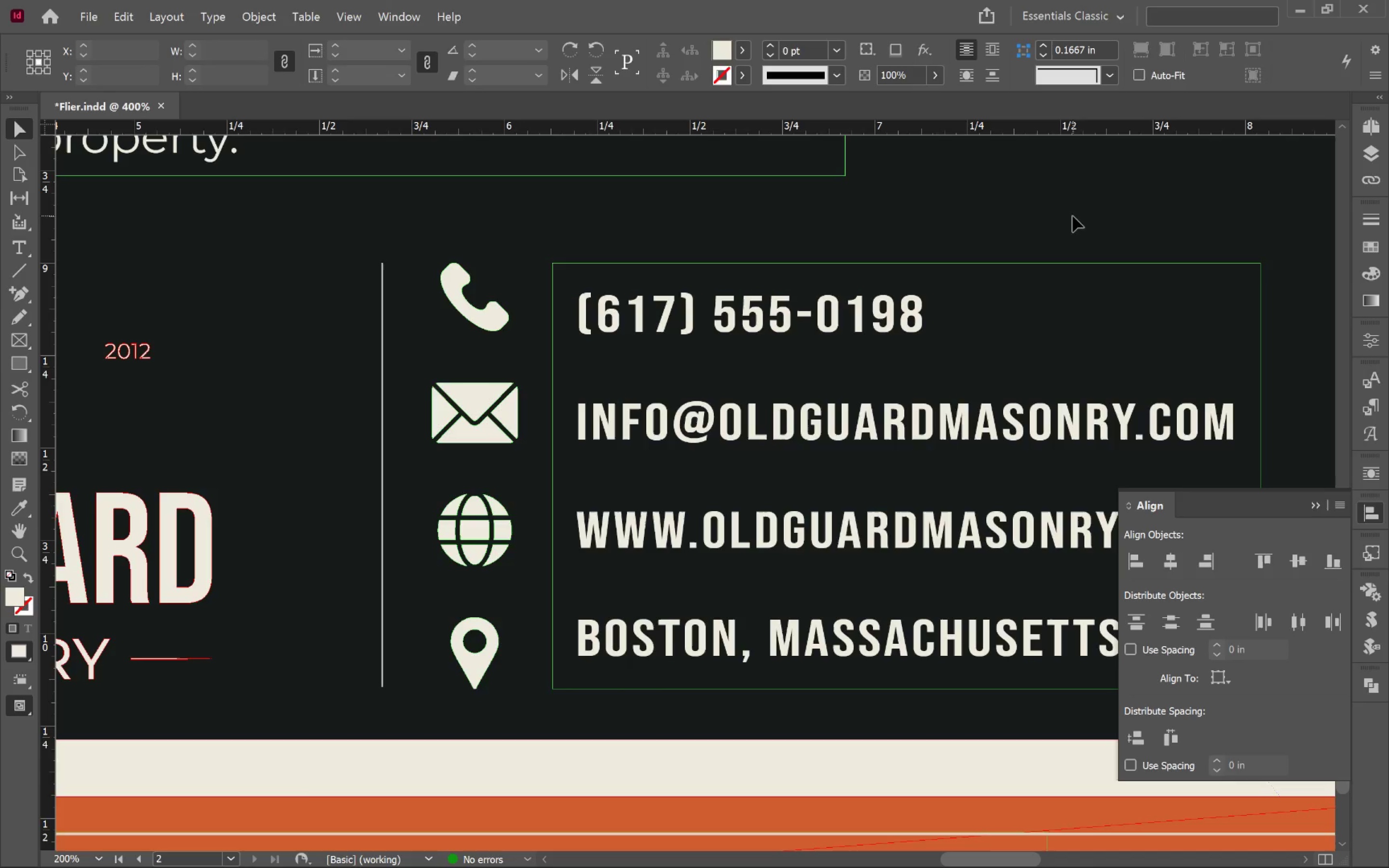 
hold_key(key=AltLeft, duration=1.07)
 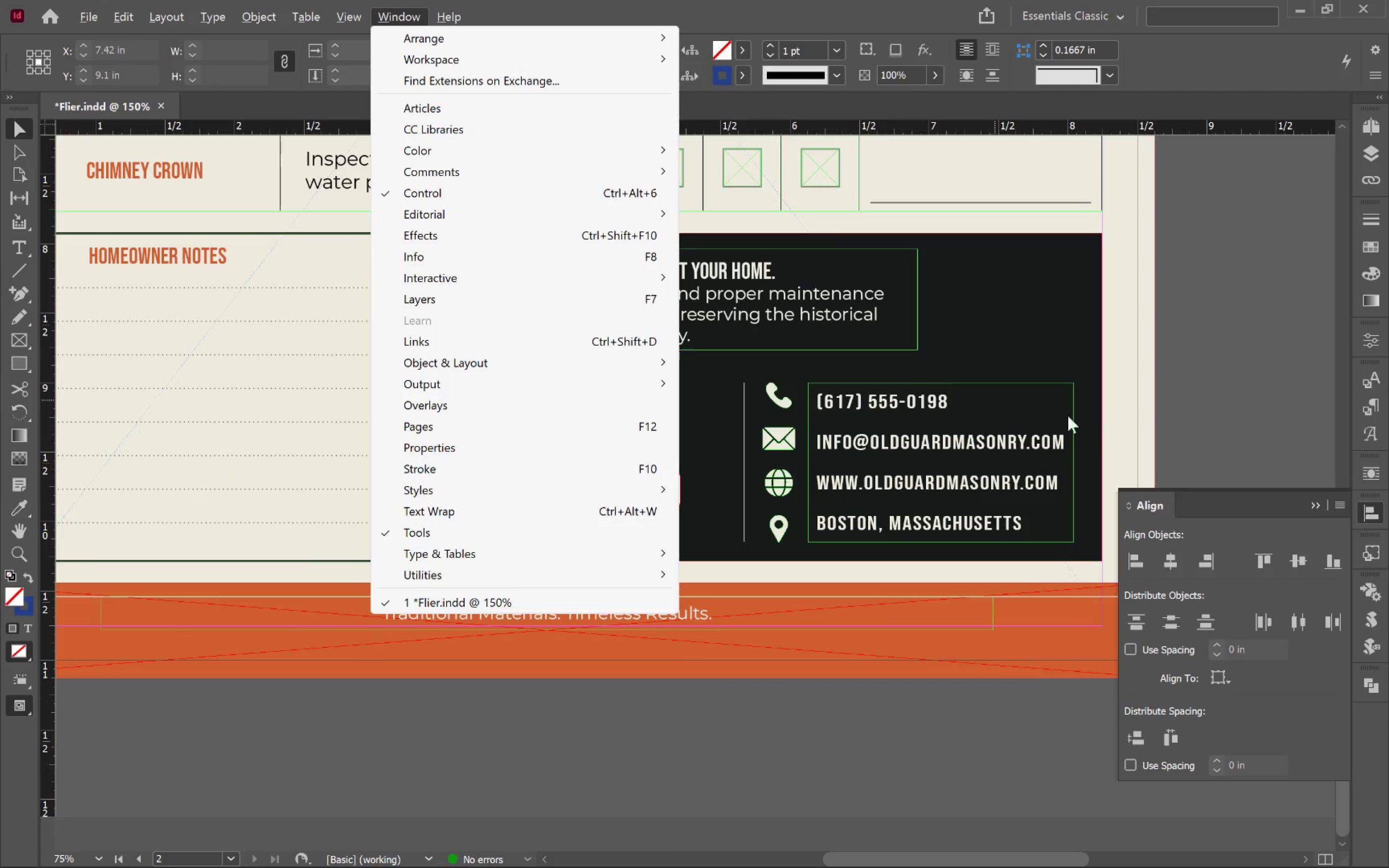 
key(W)
 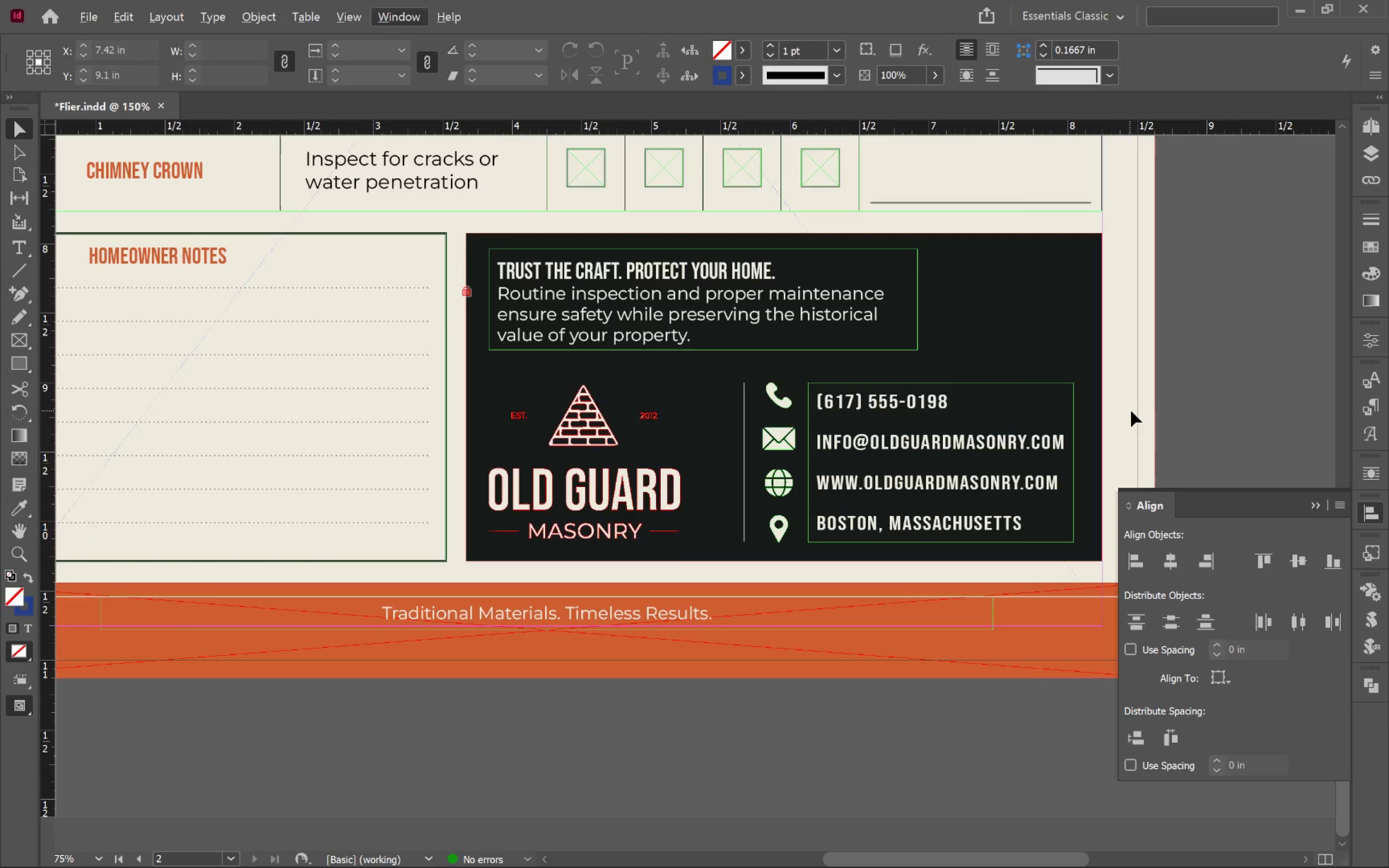 
scroll: coordinate [962, 373], scroll_direction: down, amount: 3.0
 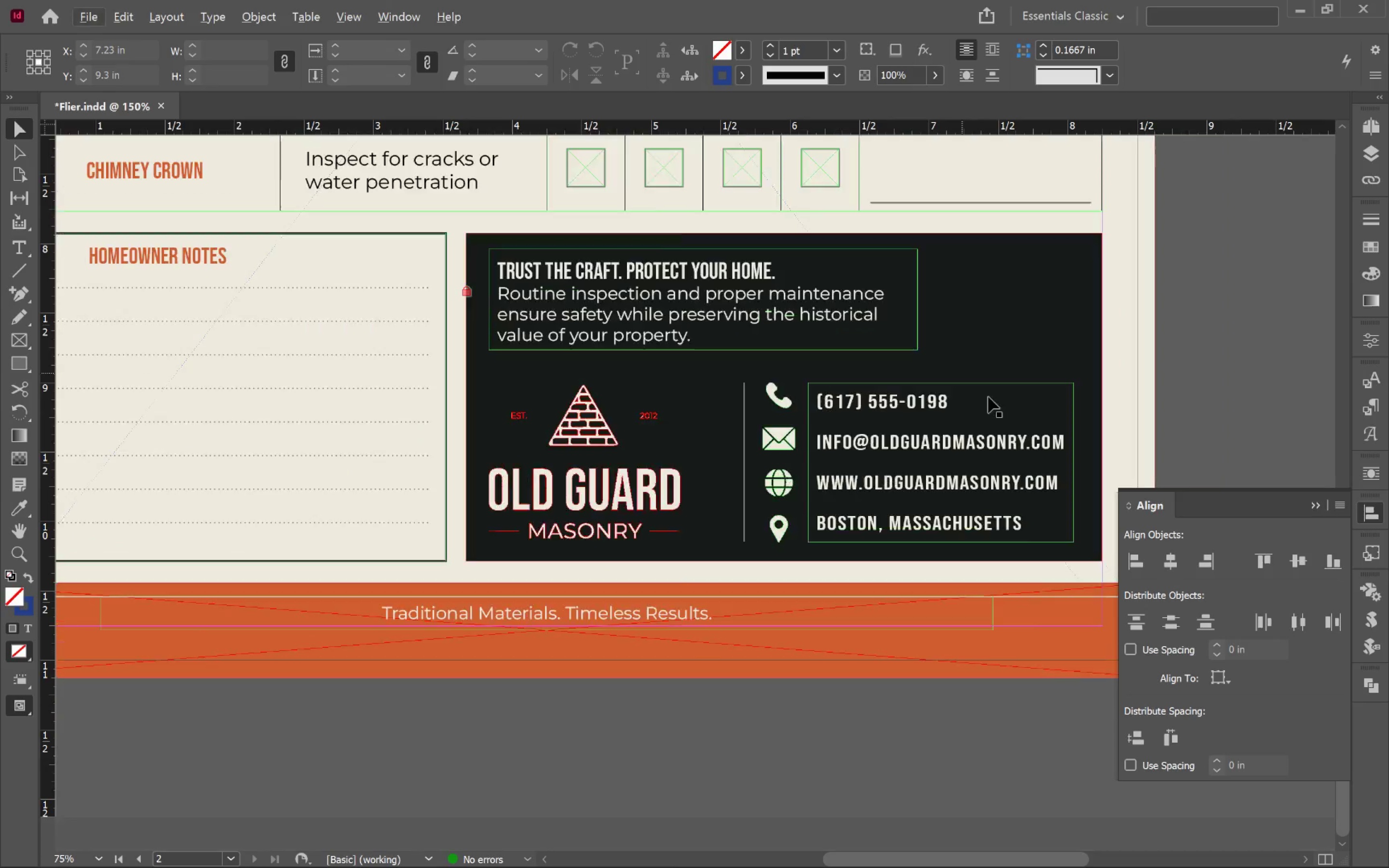 
key(W)
 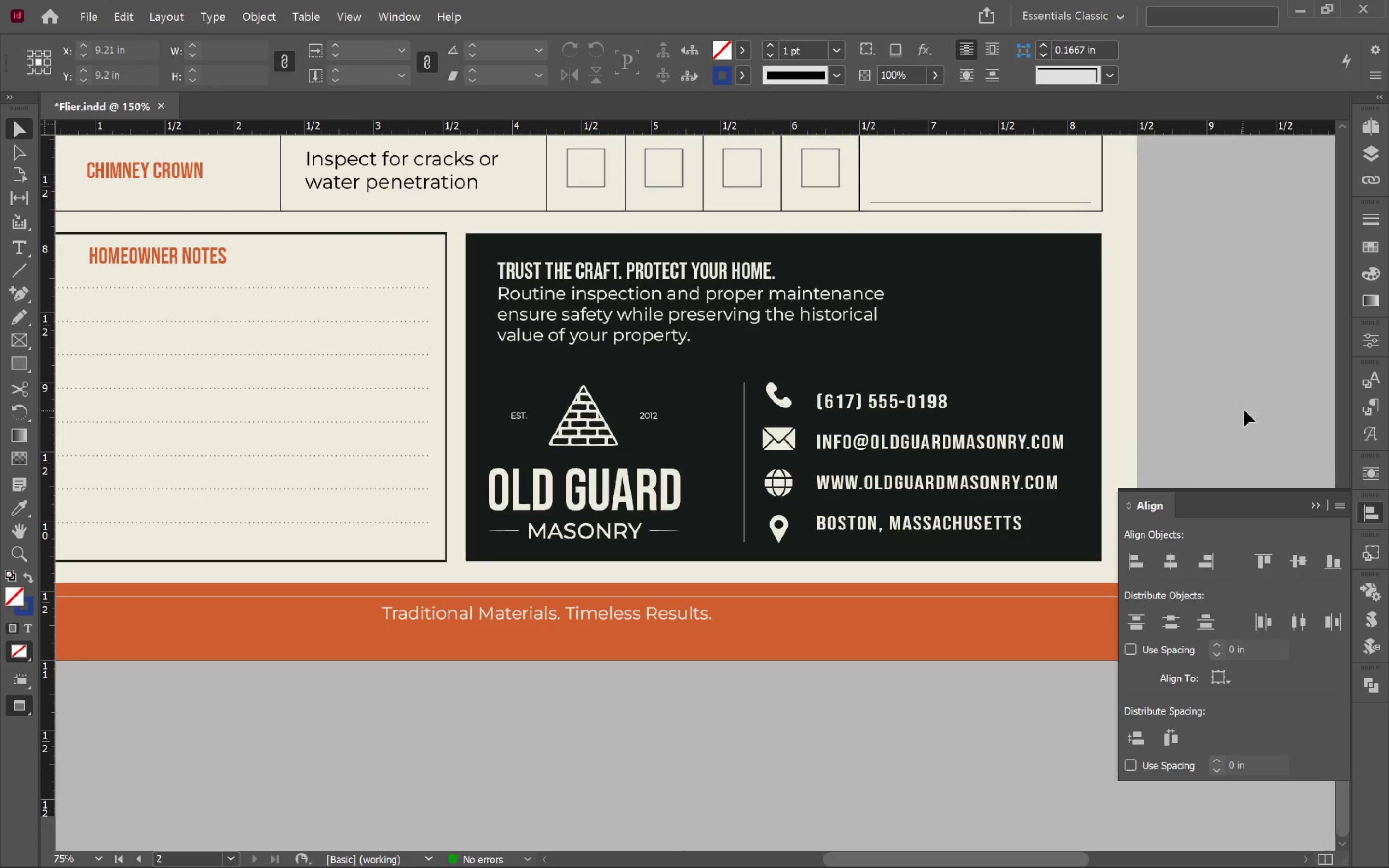 
hold_key(key=AltLeft, duration=0.96)
 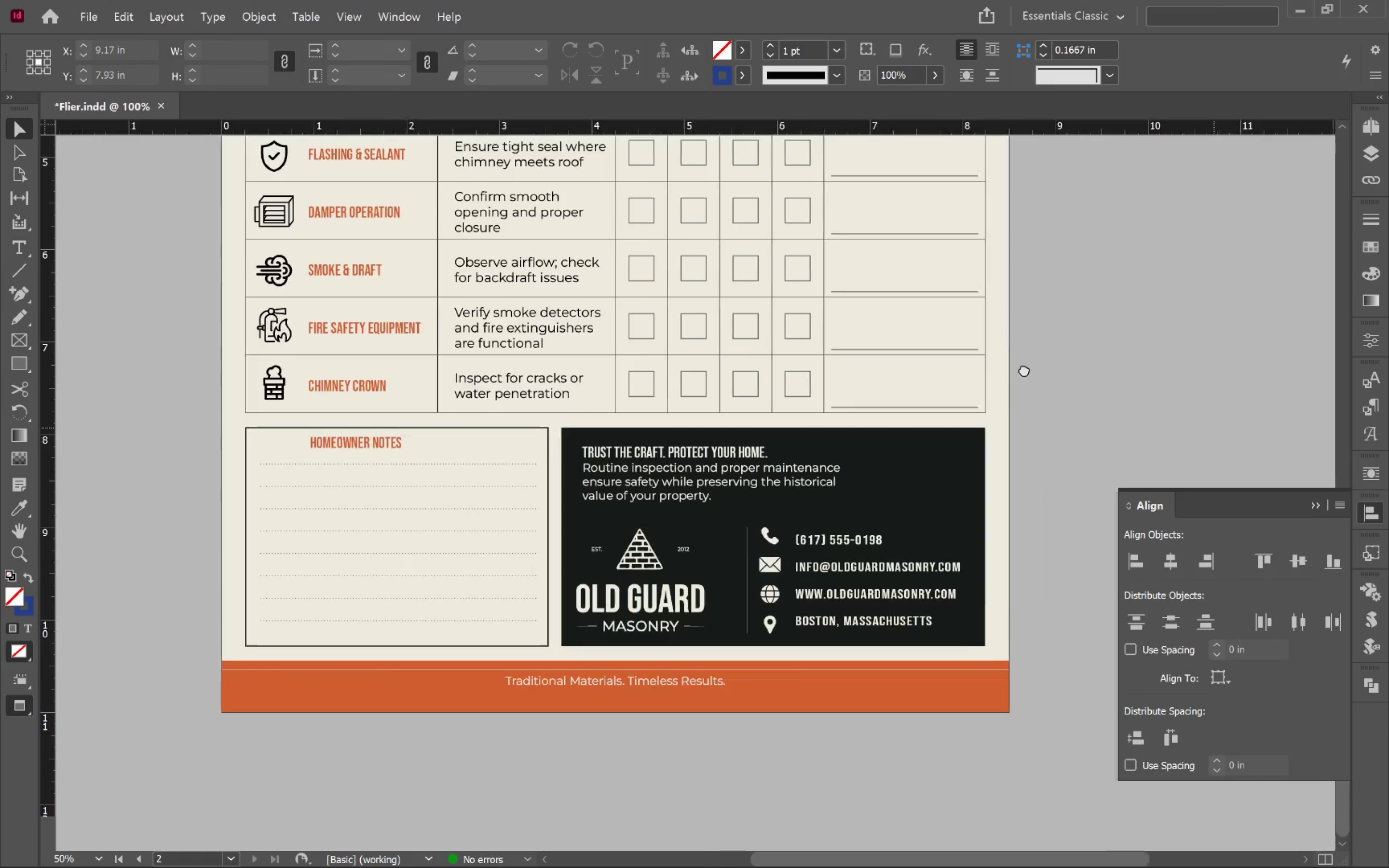 
hold_key(key=Space, duration=1.22)
 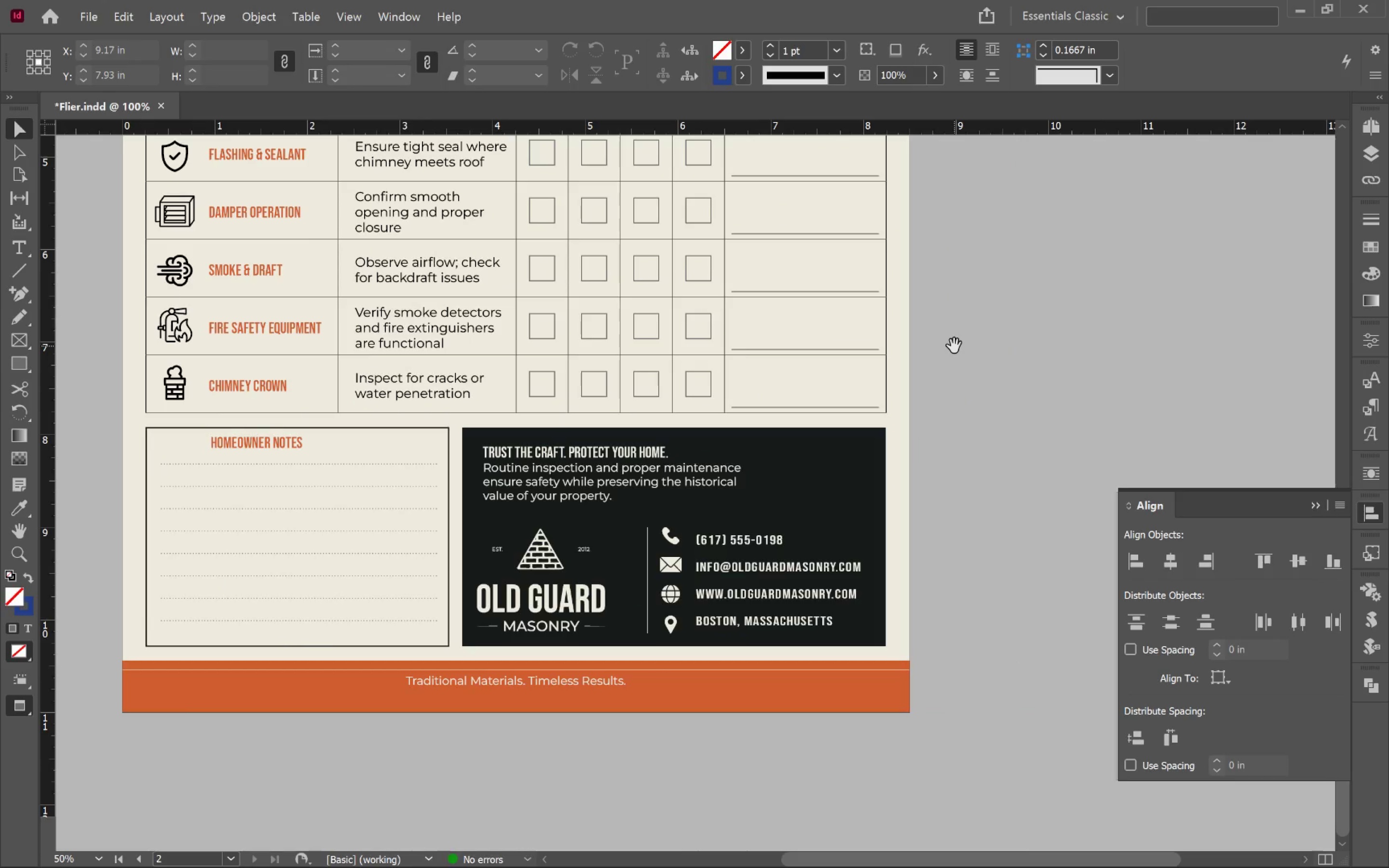 
scroll: coordinate [1181, 412], scroll_direction: down, amount: 2.0
 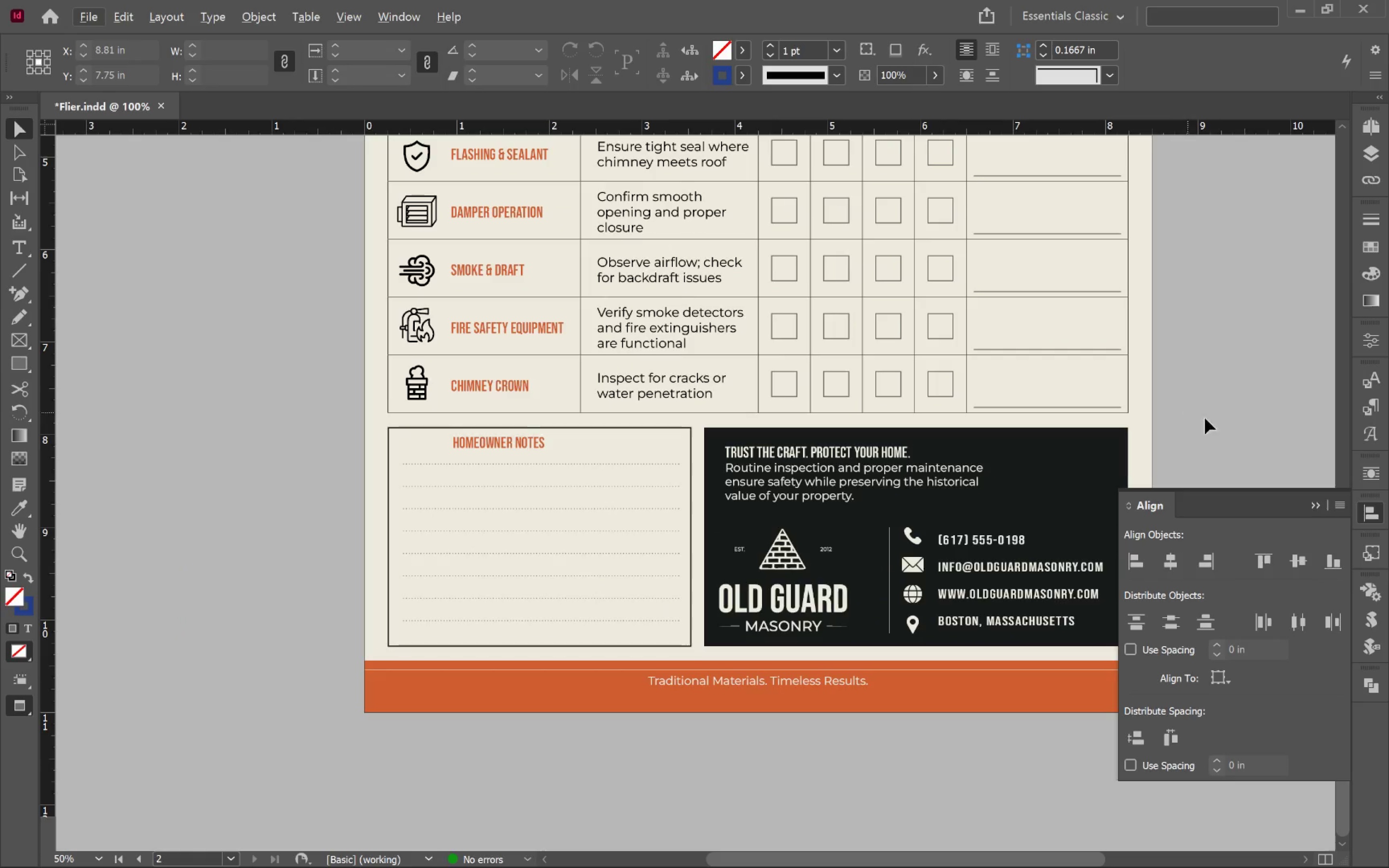 
left_click_drag(start_coordinate=[1196, 428], to_coordinate=[954, 346])
 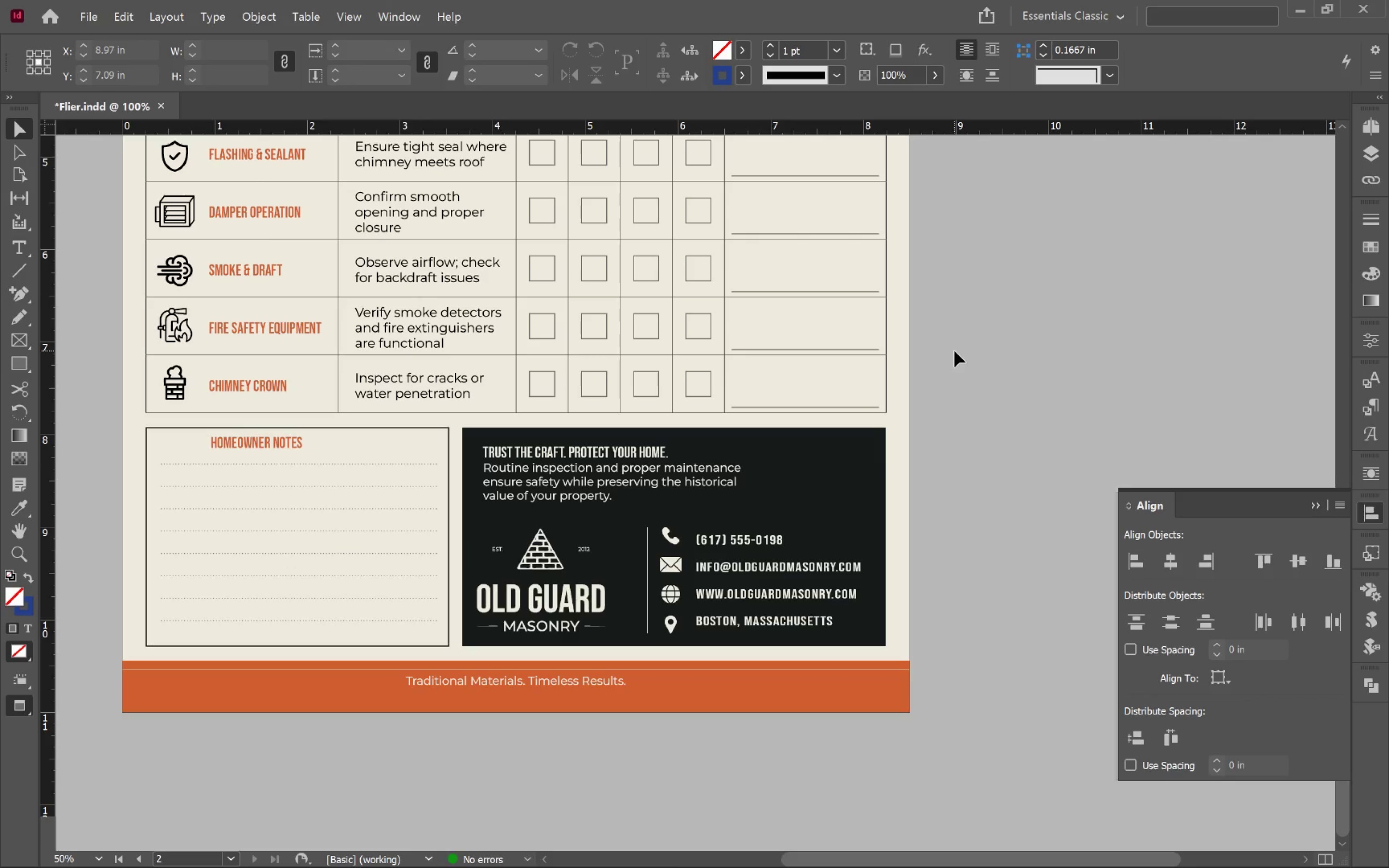 
hold_key(key=AltLeft, duration=1.33)
scroll: coordinate [668, 573], scroll_direction: up, amount: 4.0
 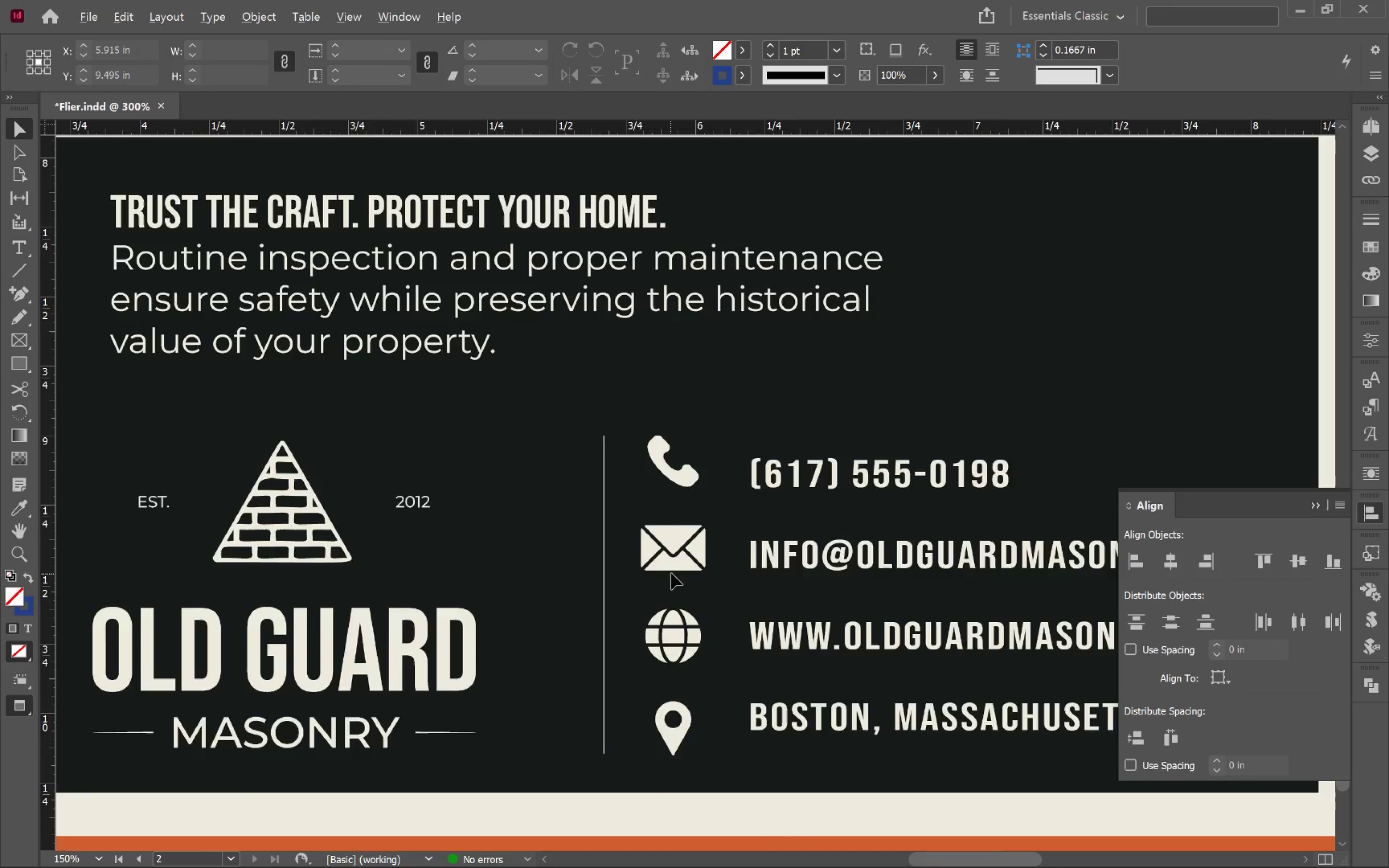 
hold_key(key=Space, duration=0.69)
 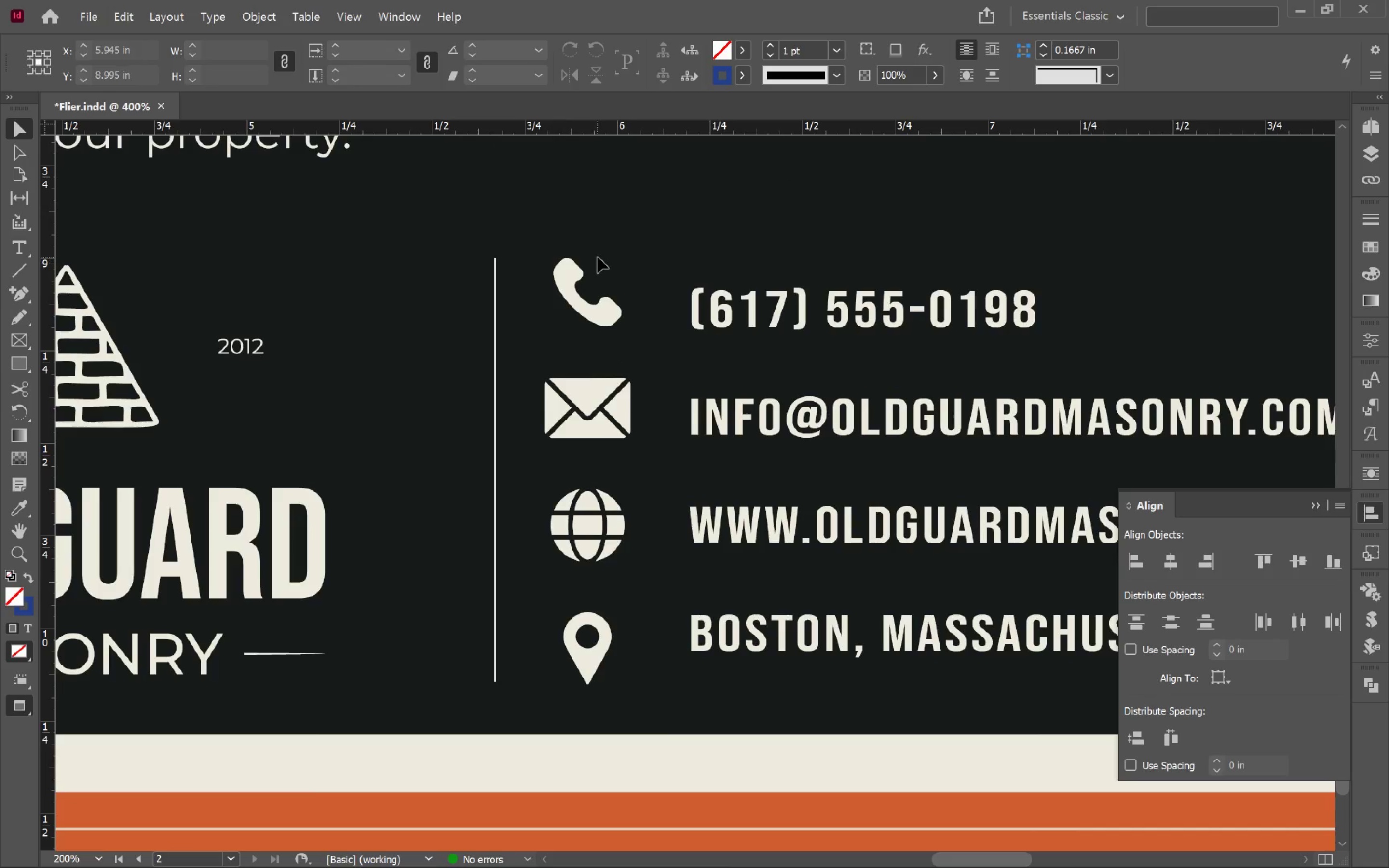 
scroll: coordinate [671, 573], scroll_direction: up, amount: 1.0
 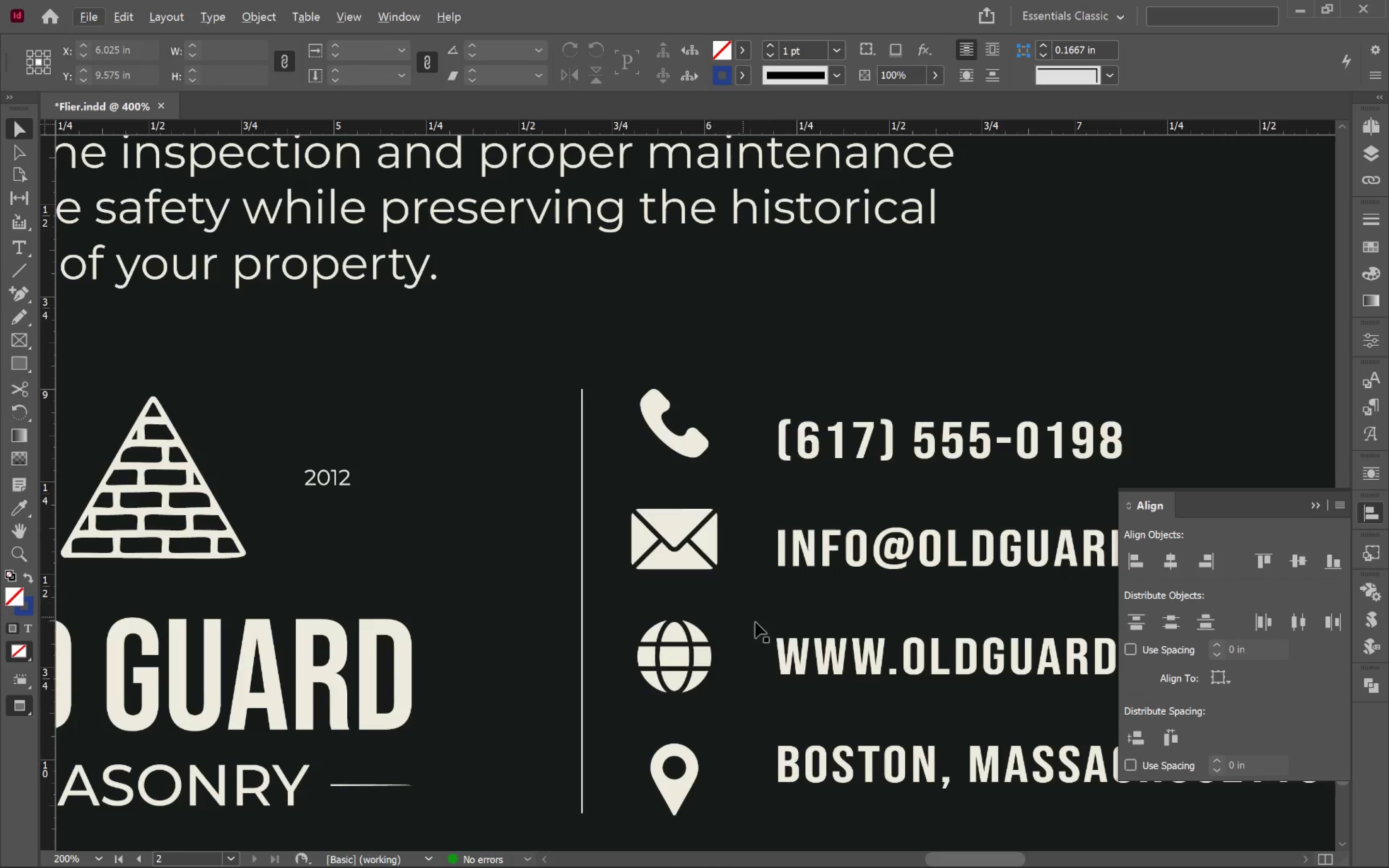 
left_click_drag(start_coordinate=[703, 515], to_coordinate=[616, 384])
 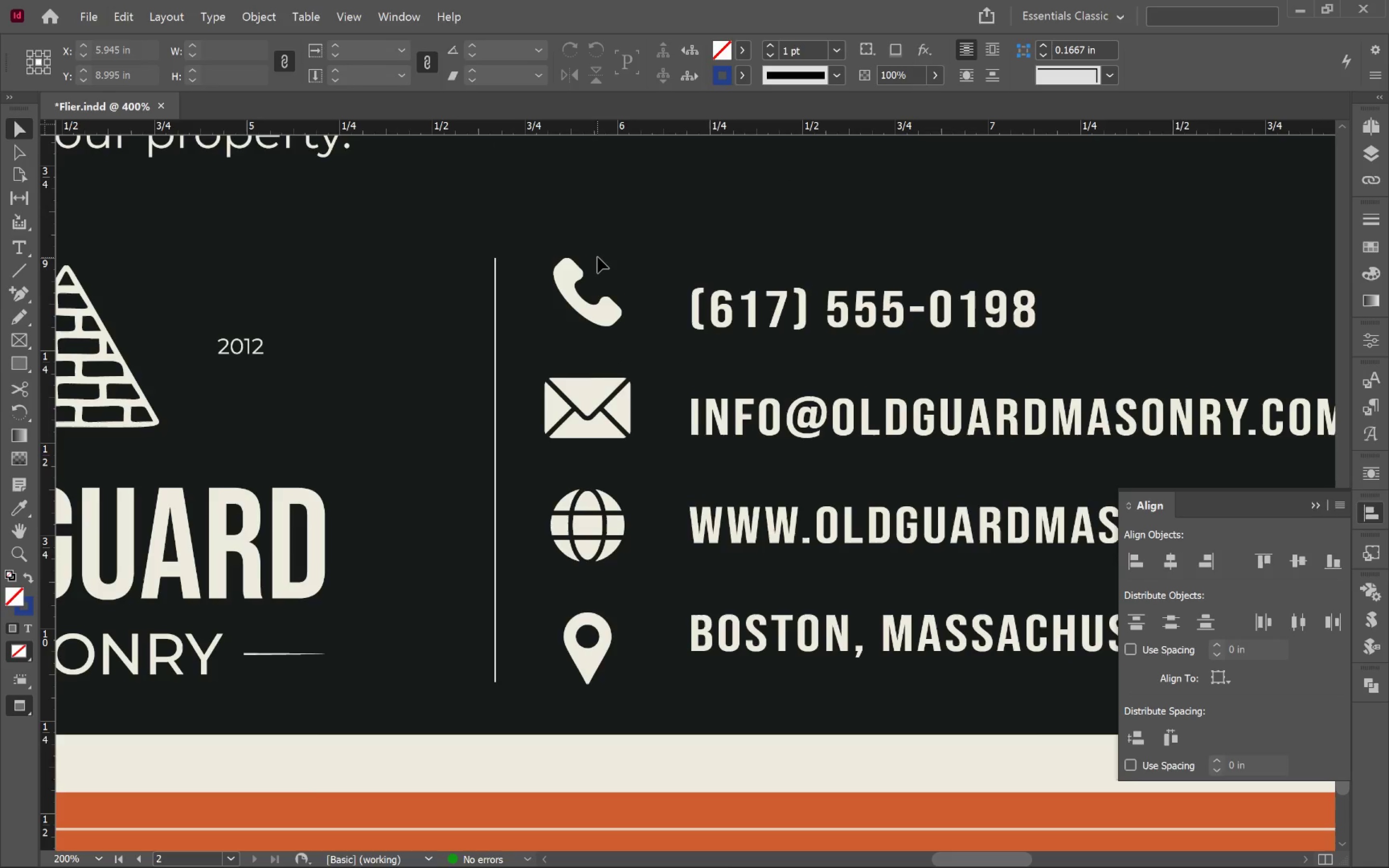 
key(W)
 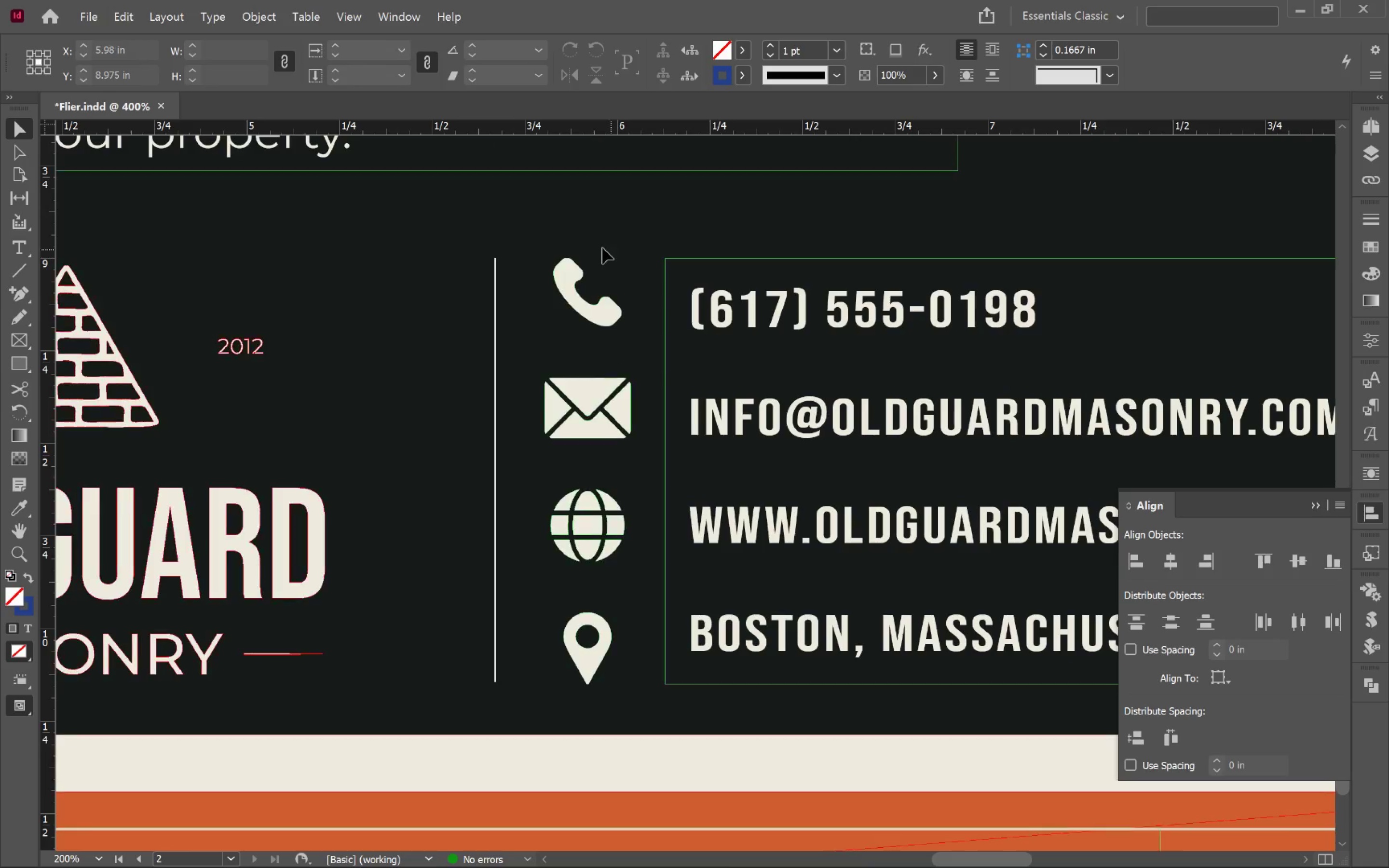 
left_click([600, 246])
 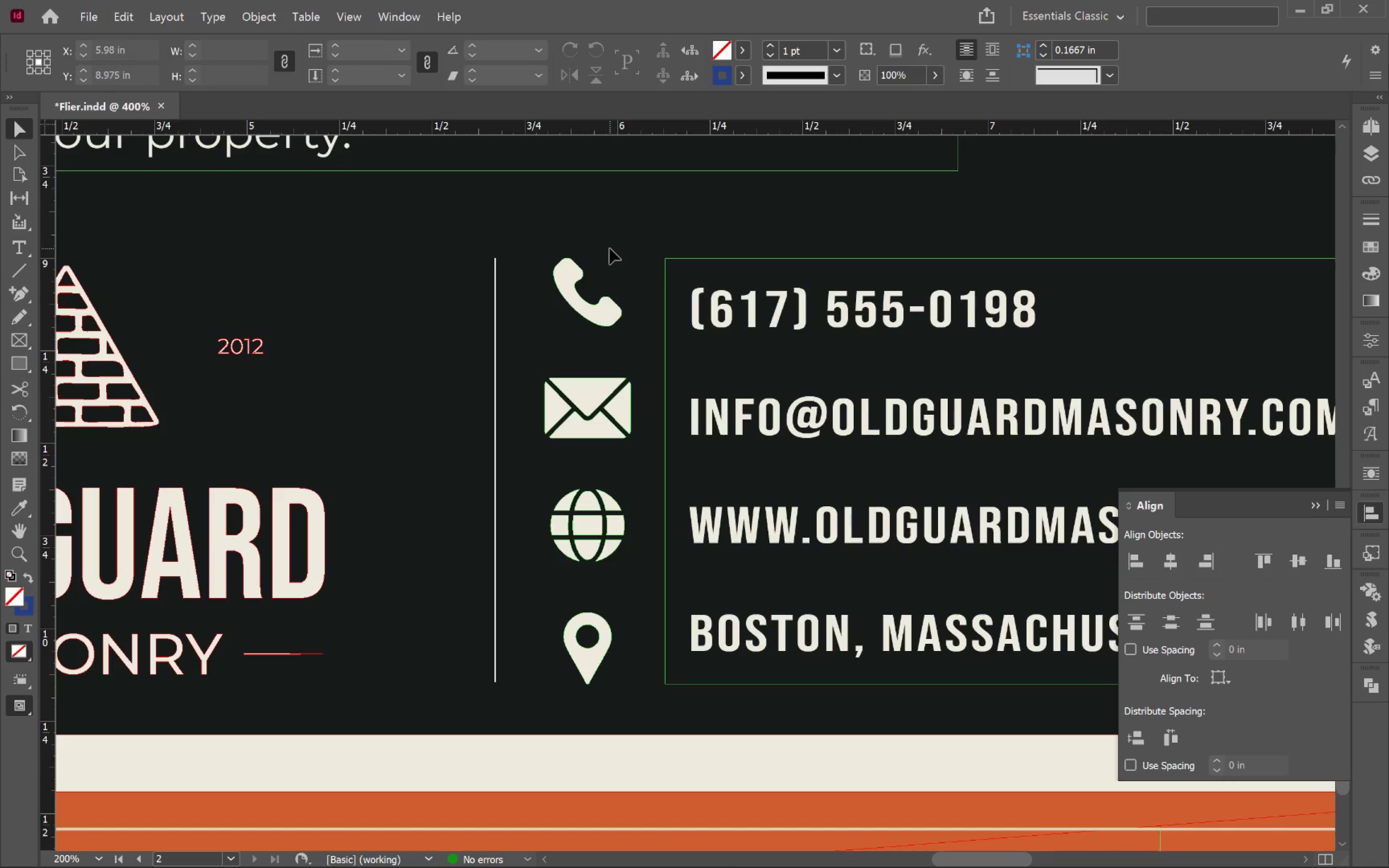 
left_click_drag(start_coordinate=[610, 248], to_coordinate=[572, 668])
 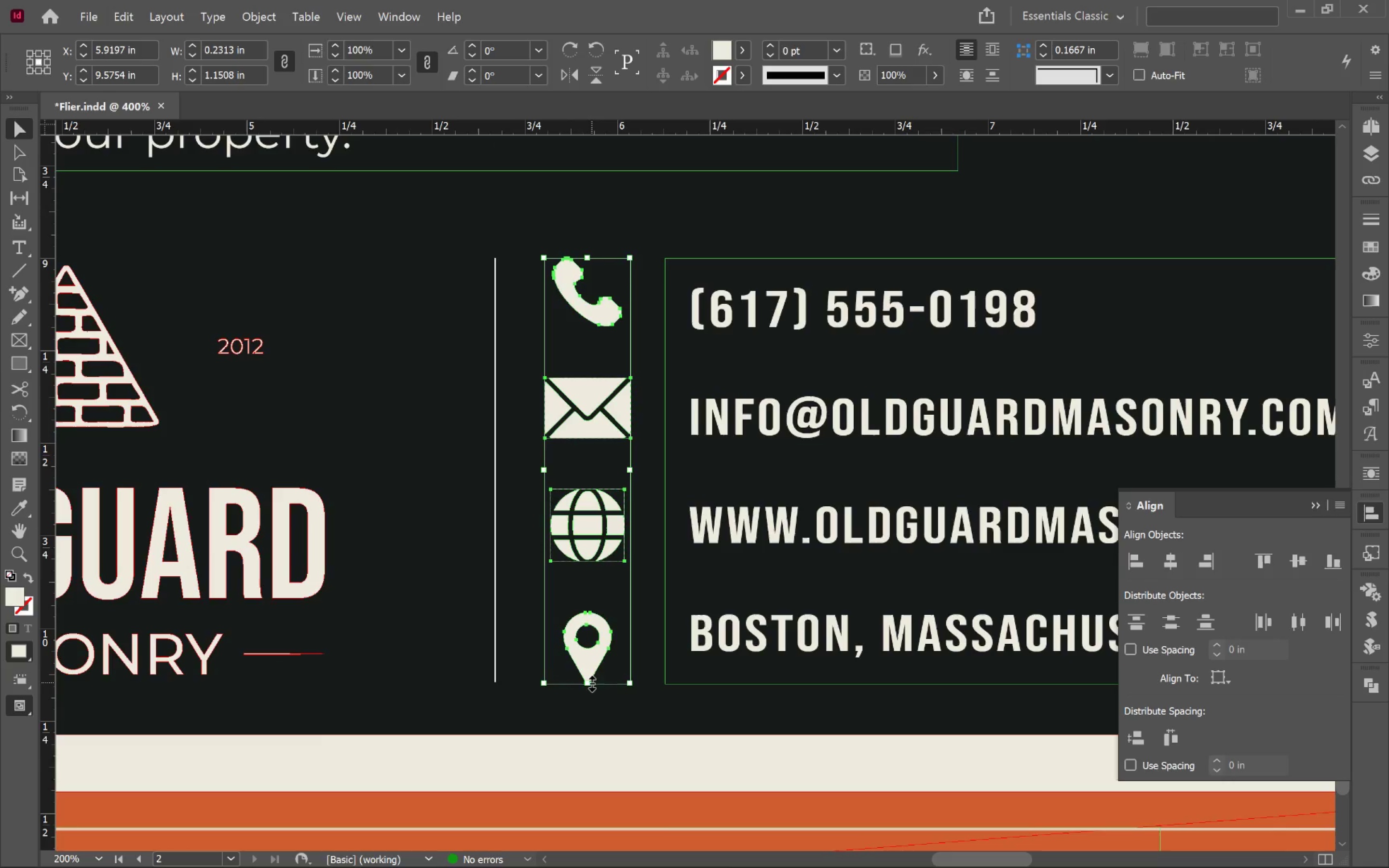 
left_click_drag(start_coordinate=[592, 684], to_coordinate=[598, 597])
 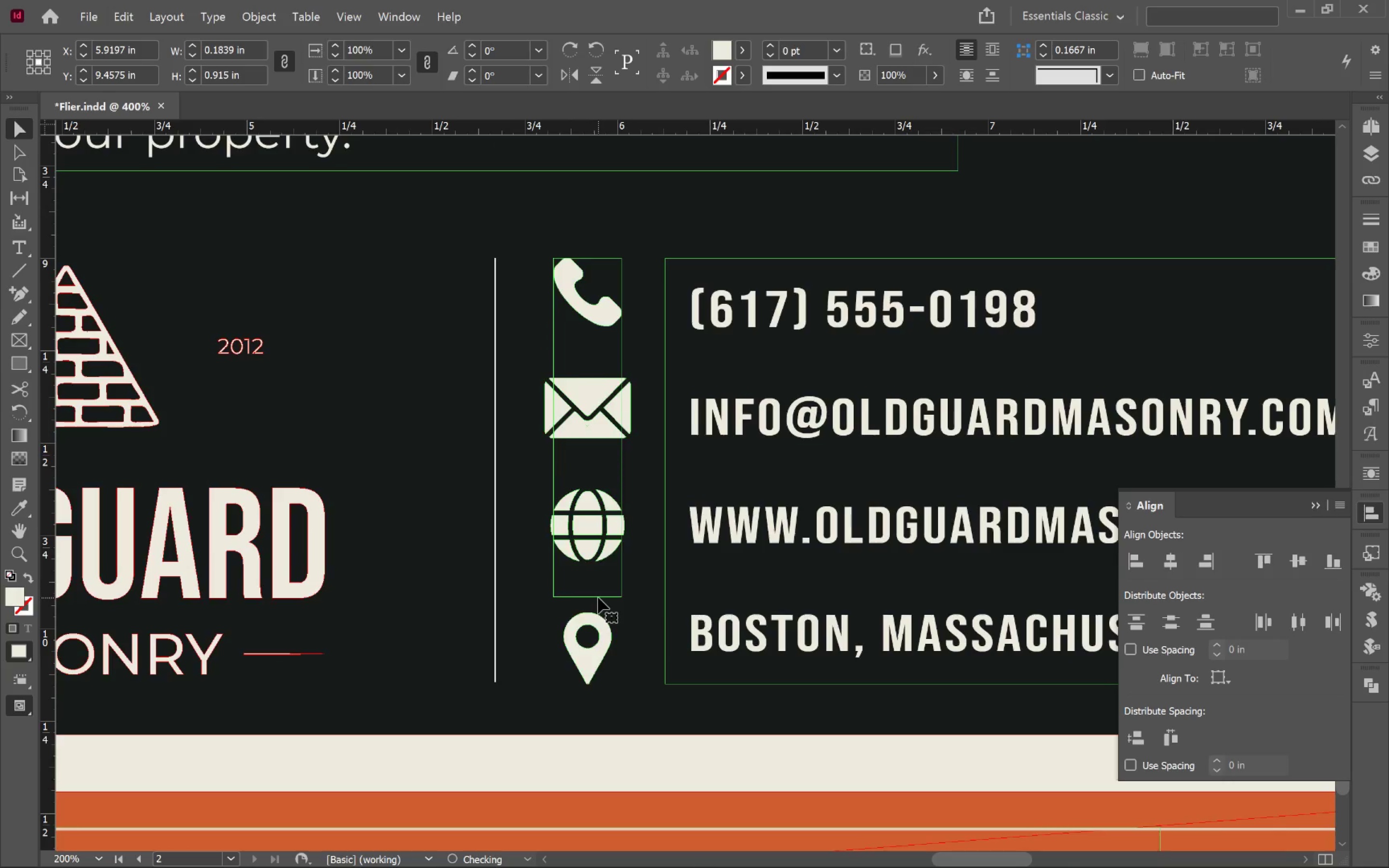 
hold_key(key=ShiftLeft, duration=3.48)
 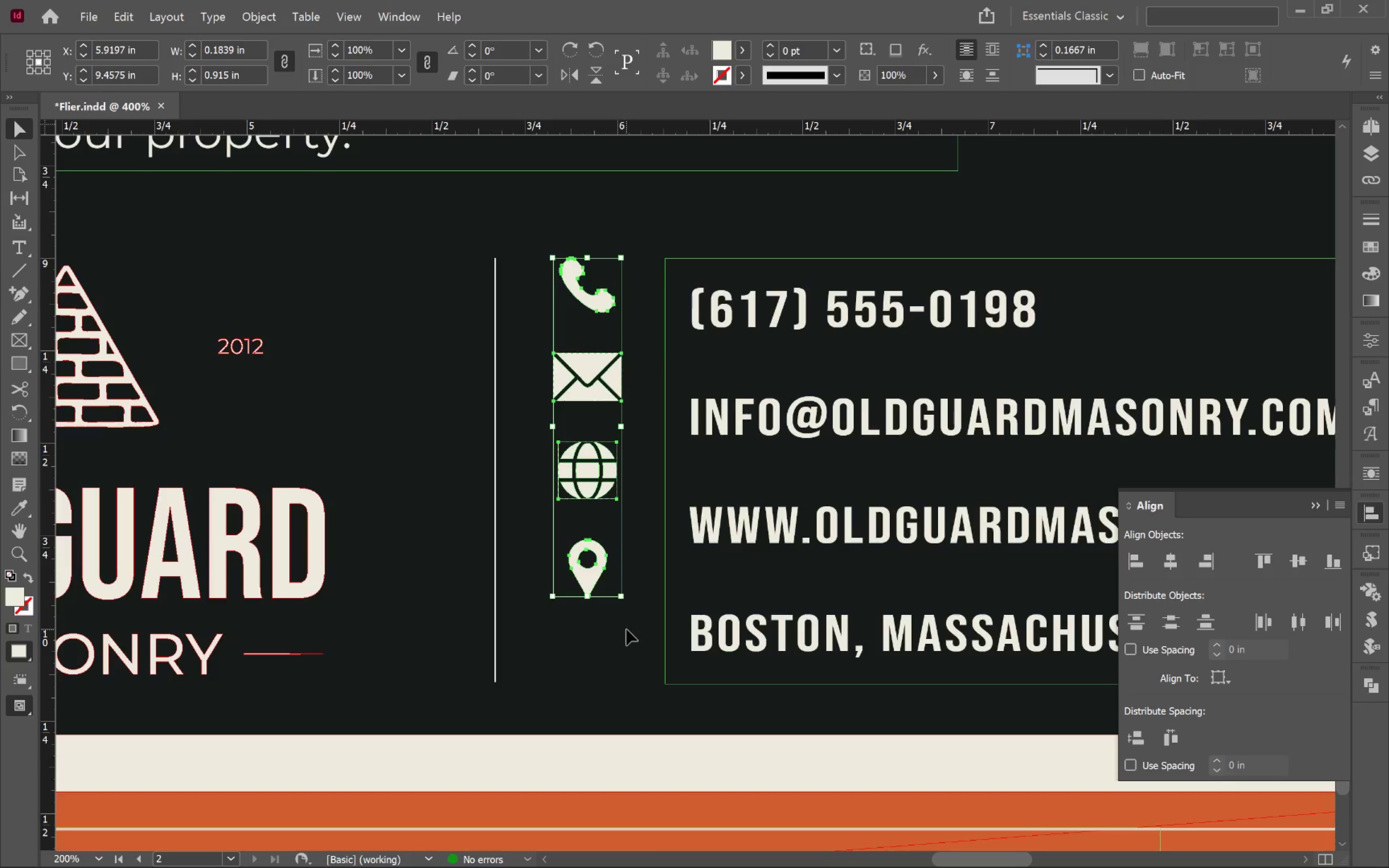 
left_click([626, 629])
 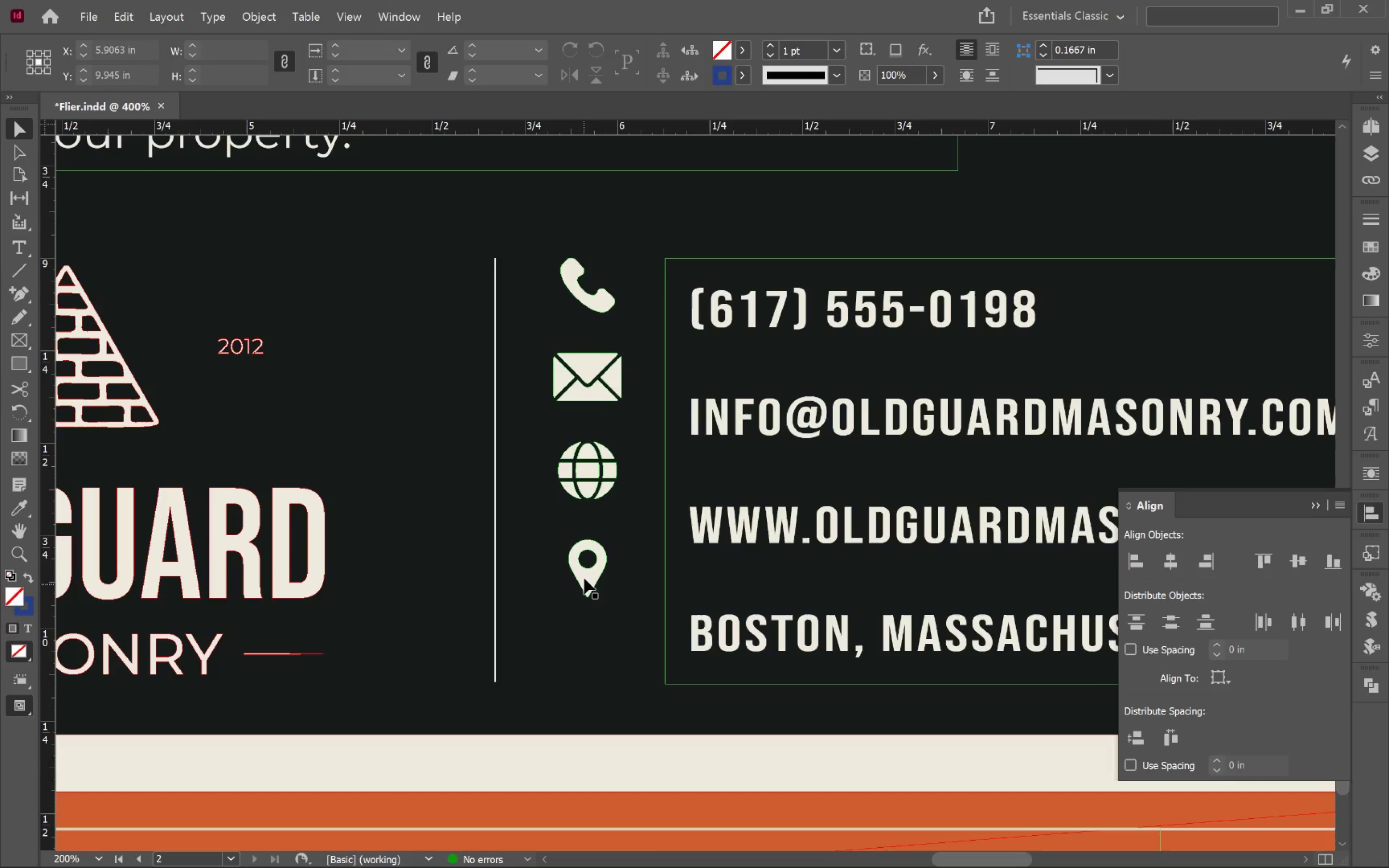 
left_click_drag(start_coordinate=[585, 578], to_coordinate=[591, 667])
 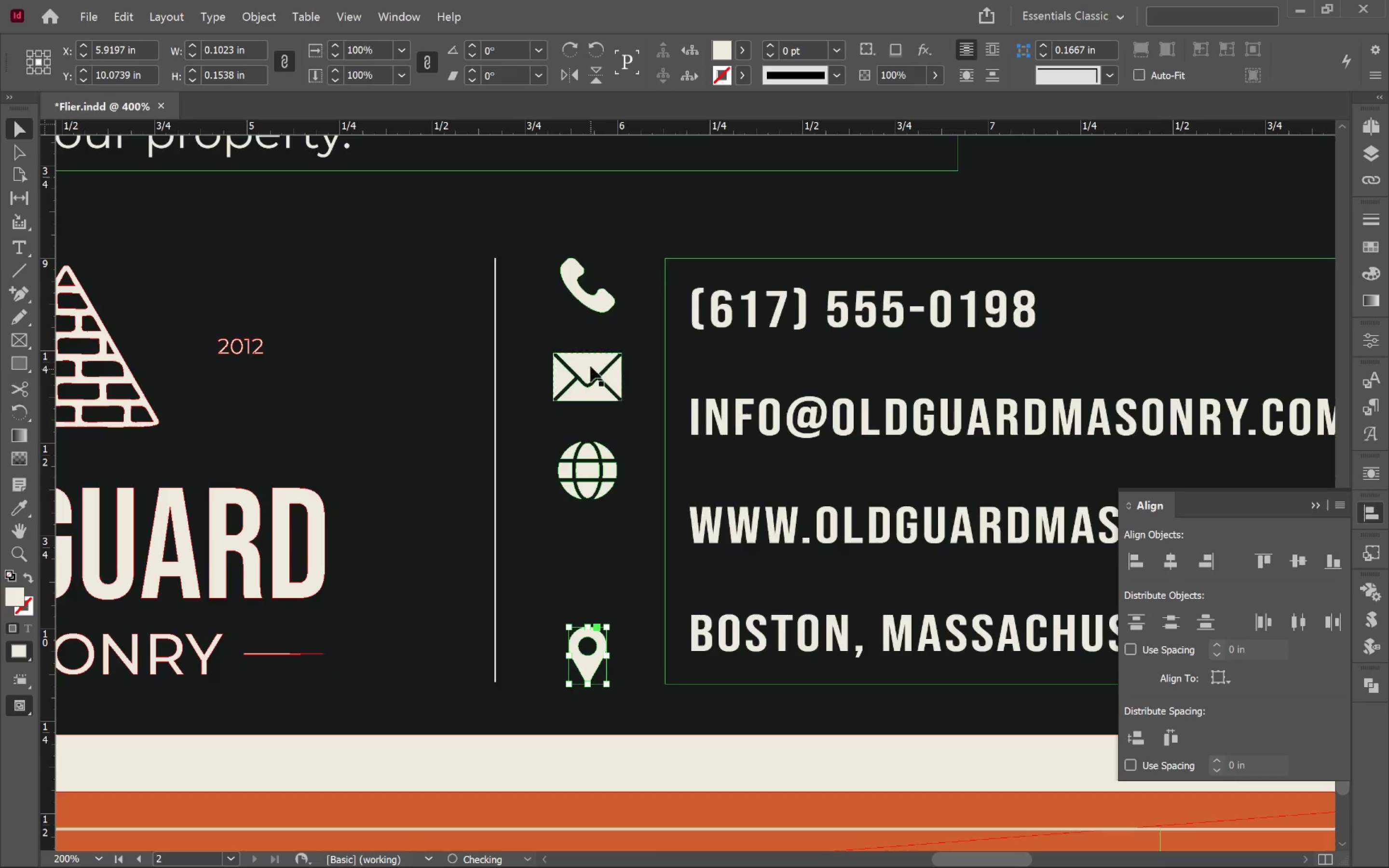 
hold_key(key=ShiftLeft, duration=1.8)
 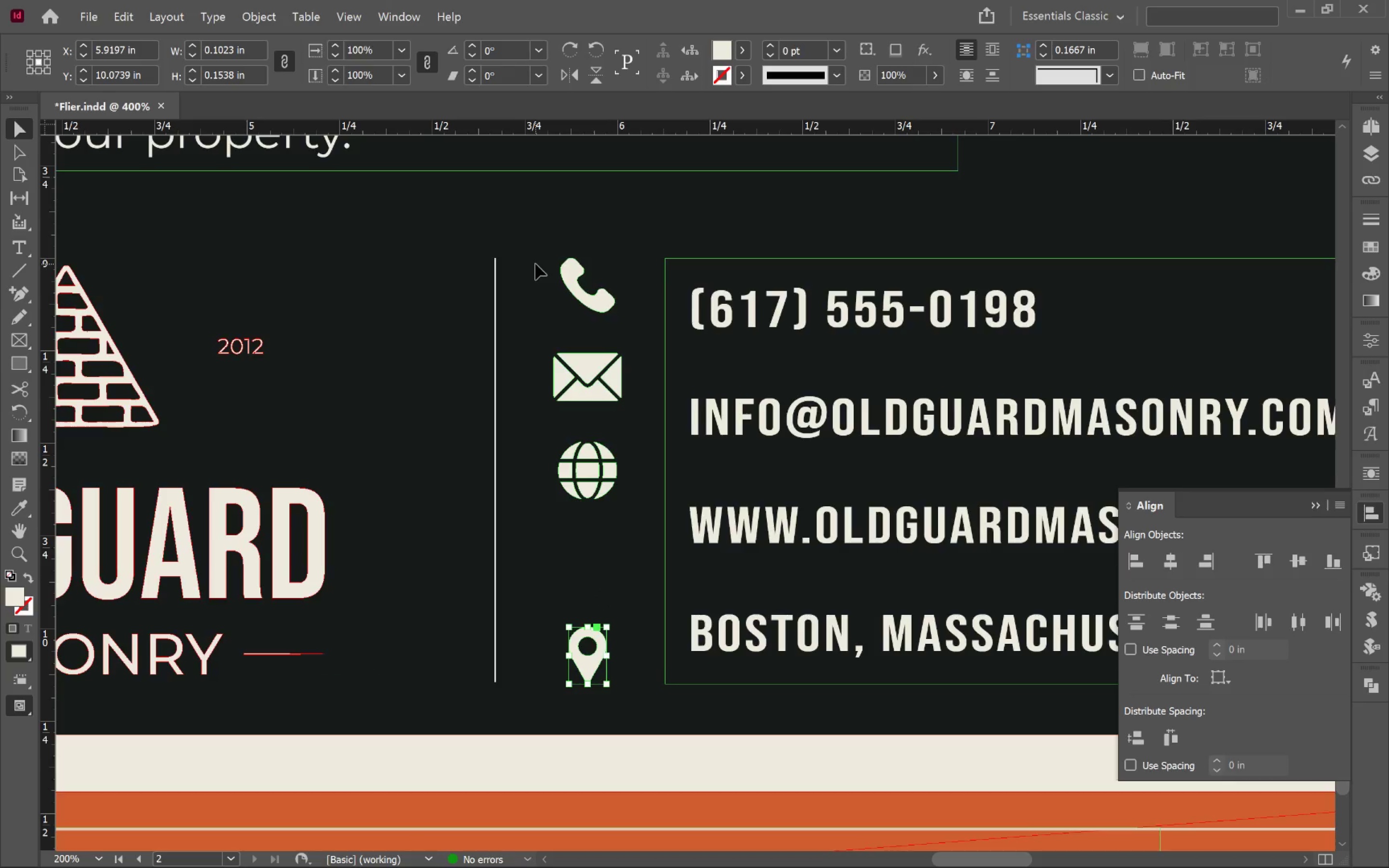 
left_click_drag(start_coordinate=[535, 264], to_coordinate=[623, 686])
 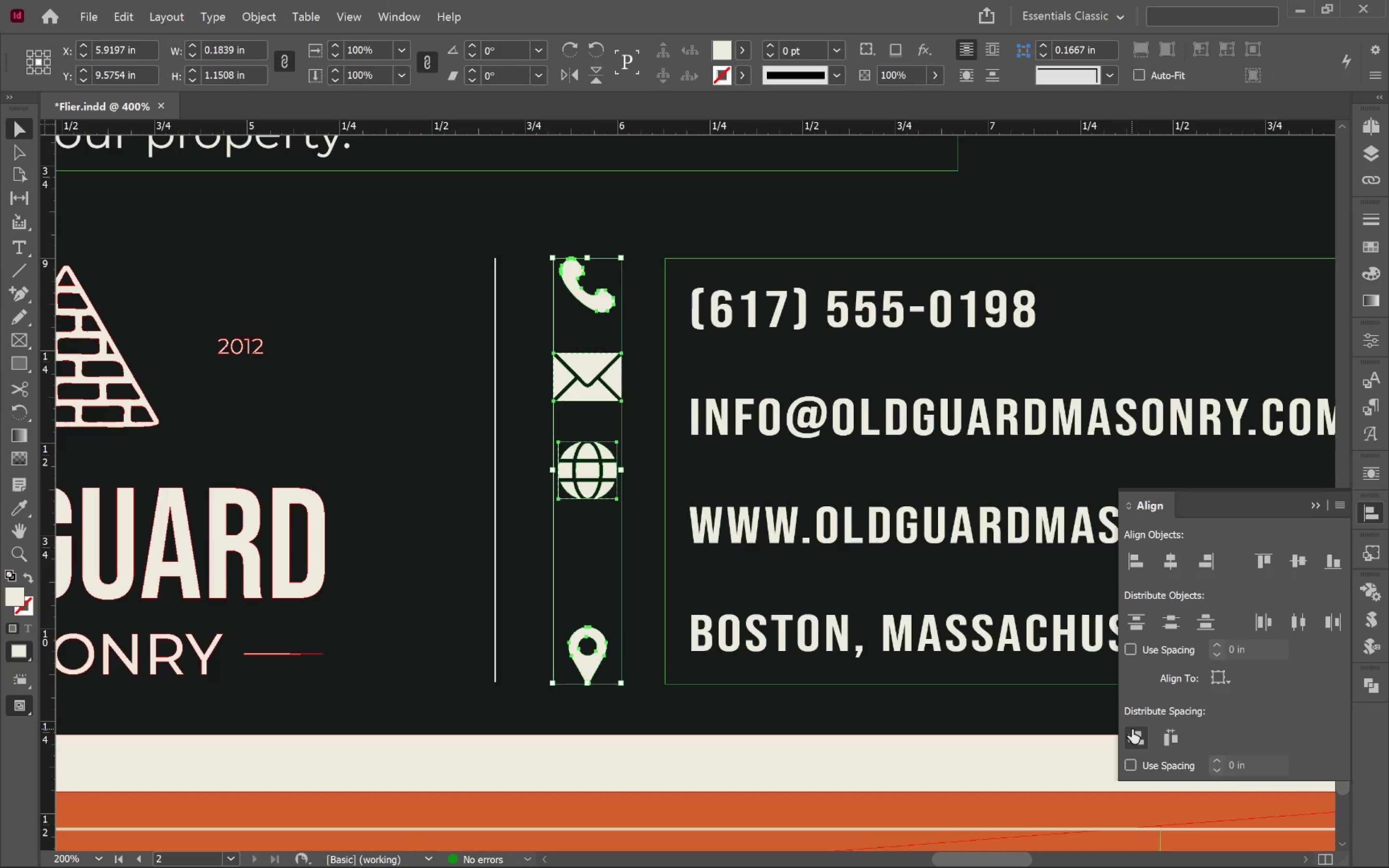 
left_click([1138, 738])
 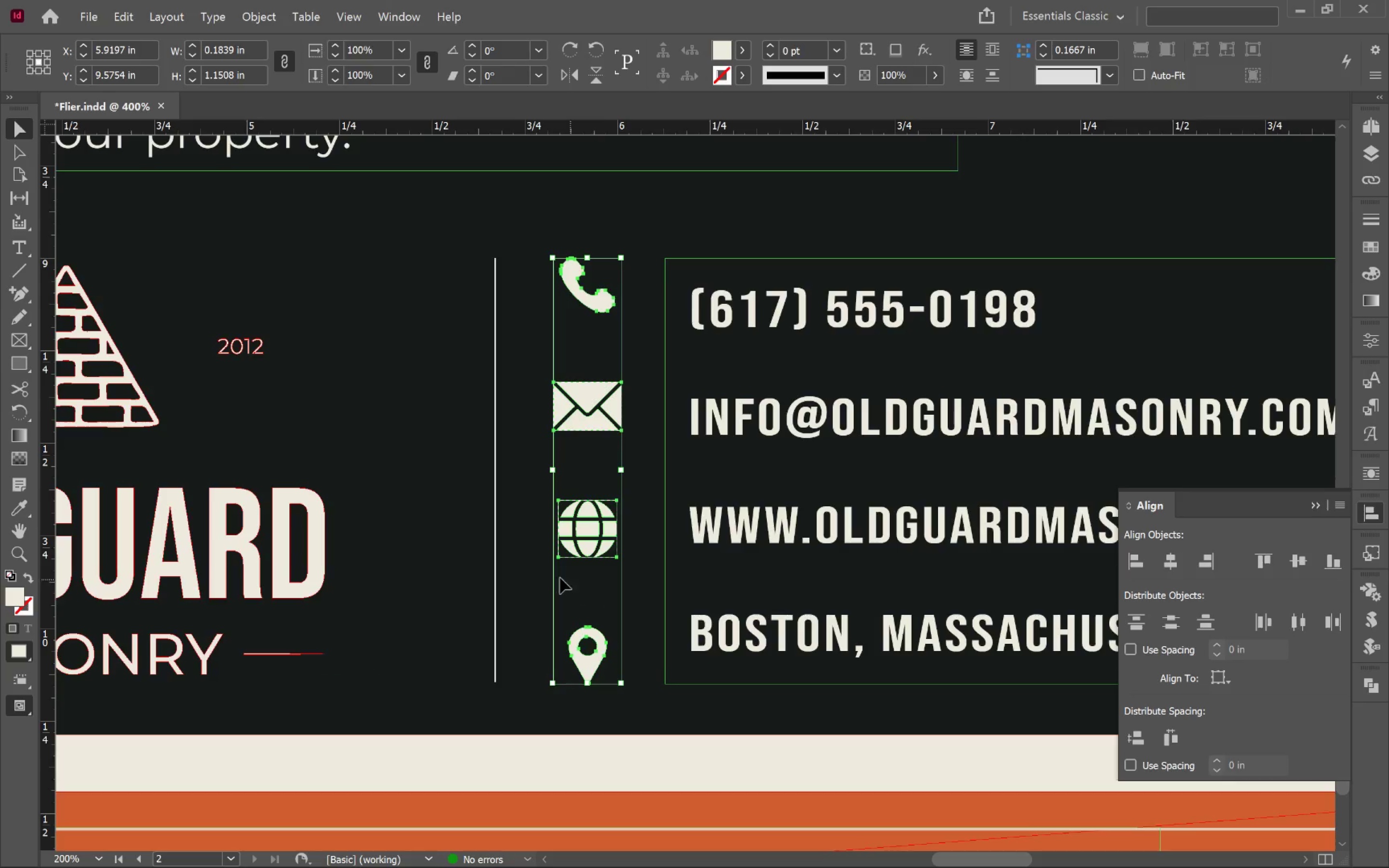 
left_click([515, 566])
 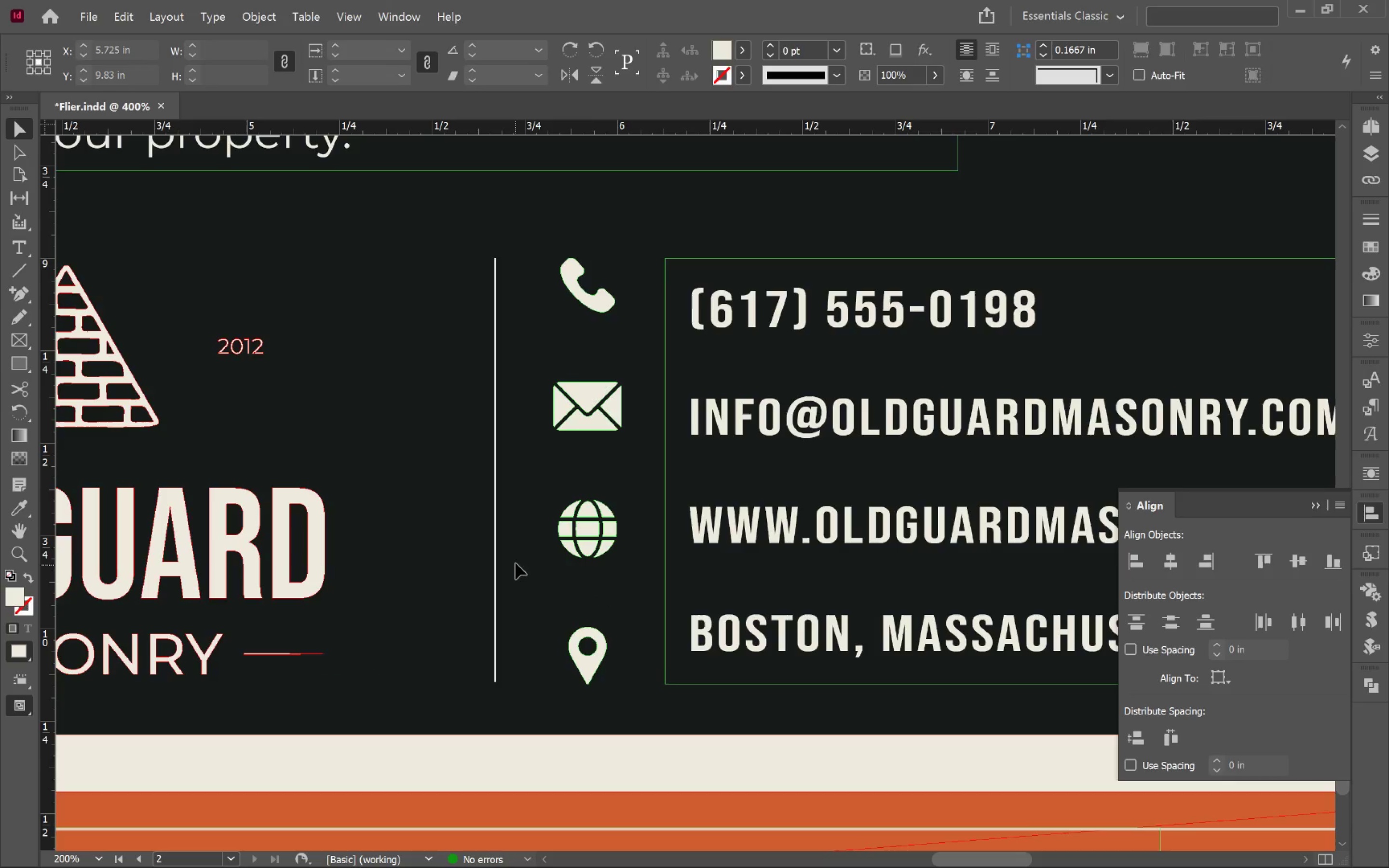 
hold_key(key=AltLeft, duration=1.2)
scroll: coordinate [519, 558], scroll_direction: down, amount: 4.0
 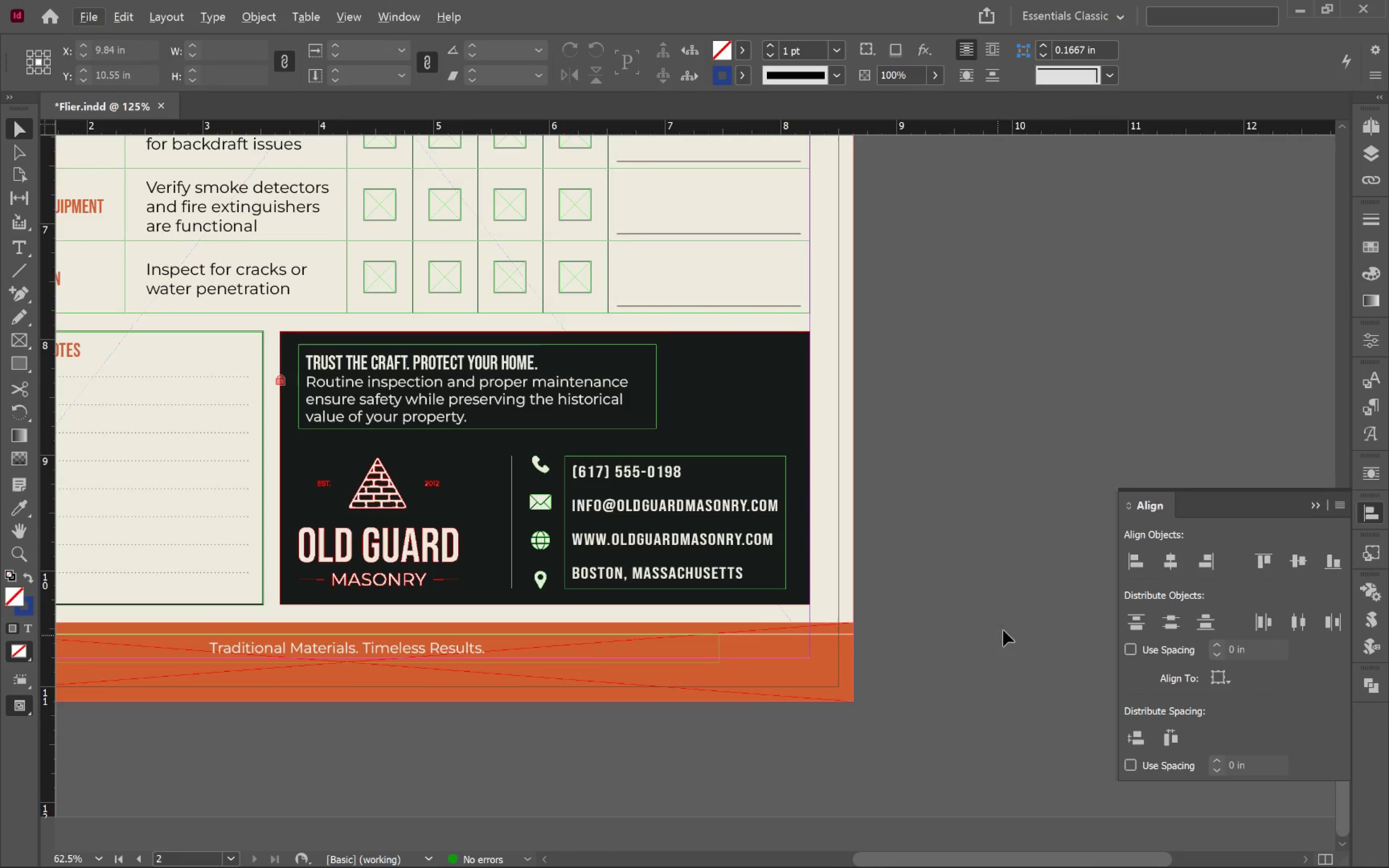 
left_click([993, 600])
 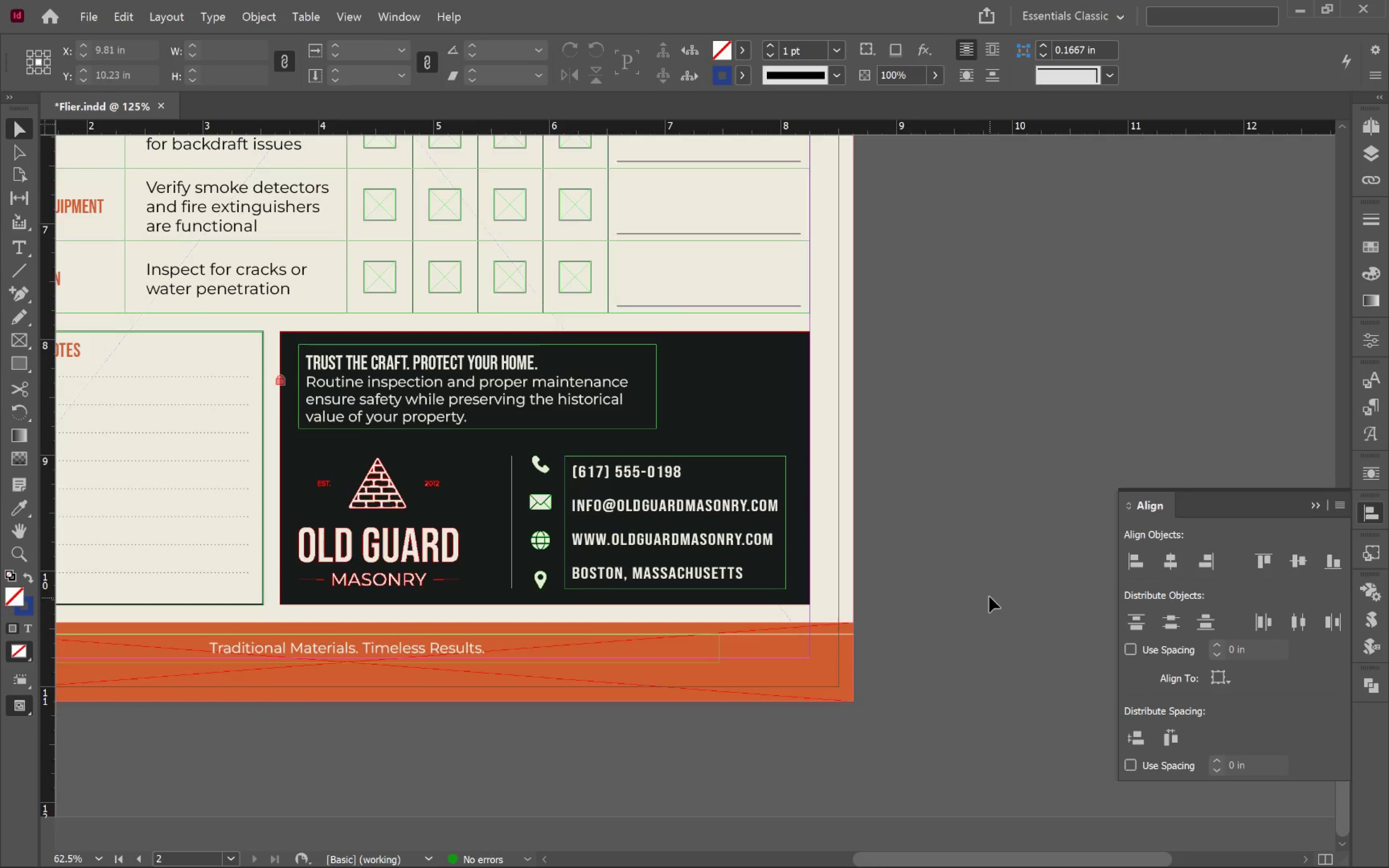 
key(W)
 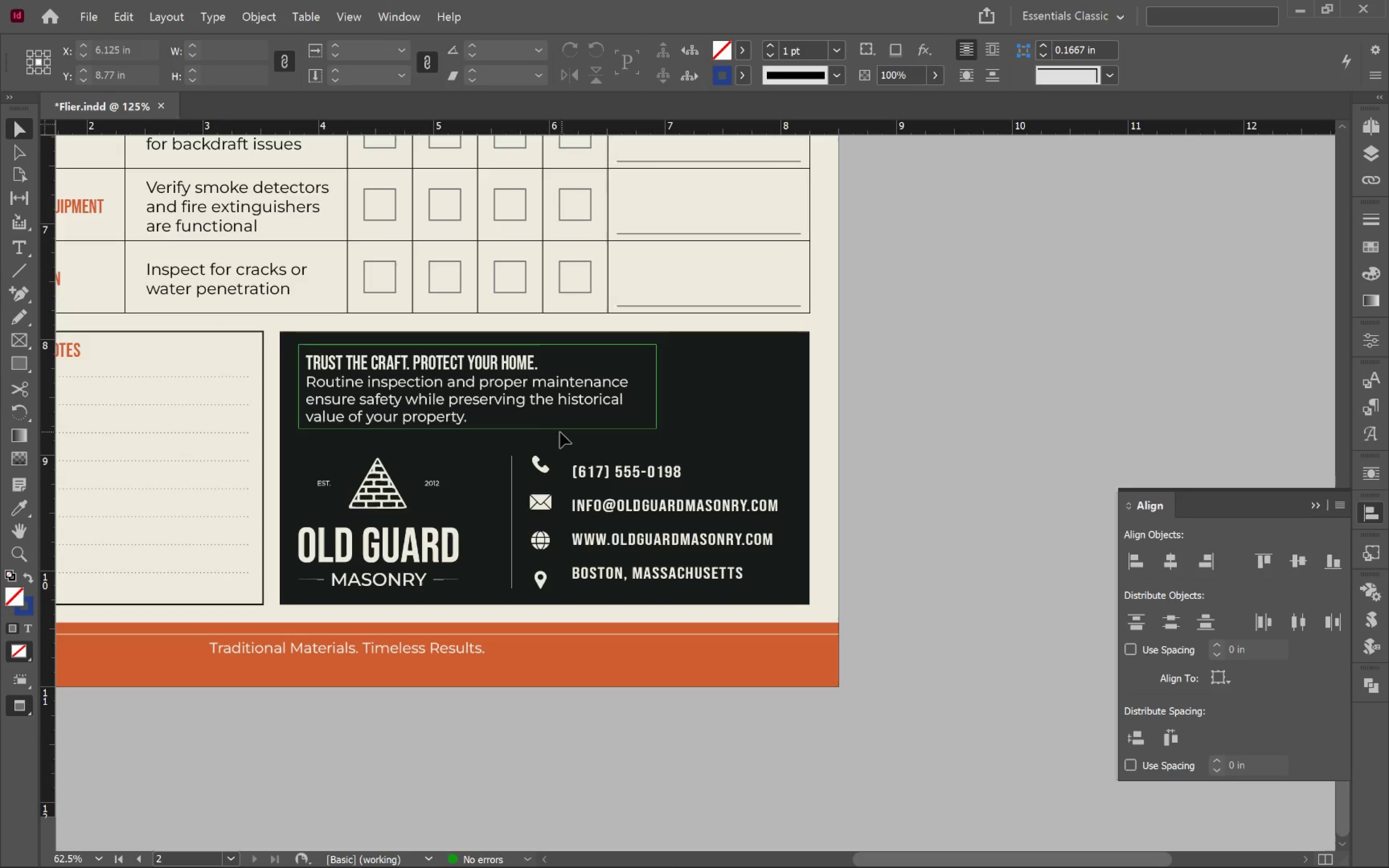 
left_click_drag(start_coordinate=[552, 449], to_coordinate=[536, 593])
 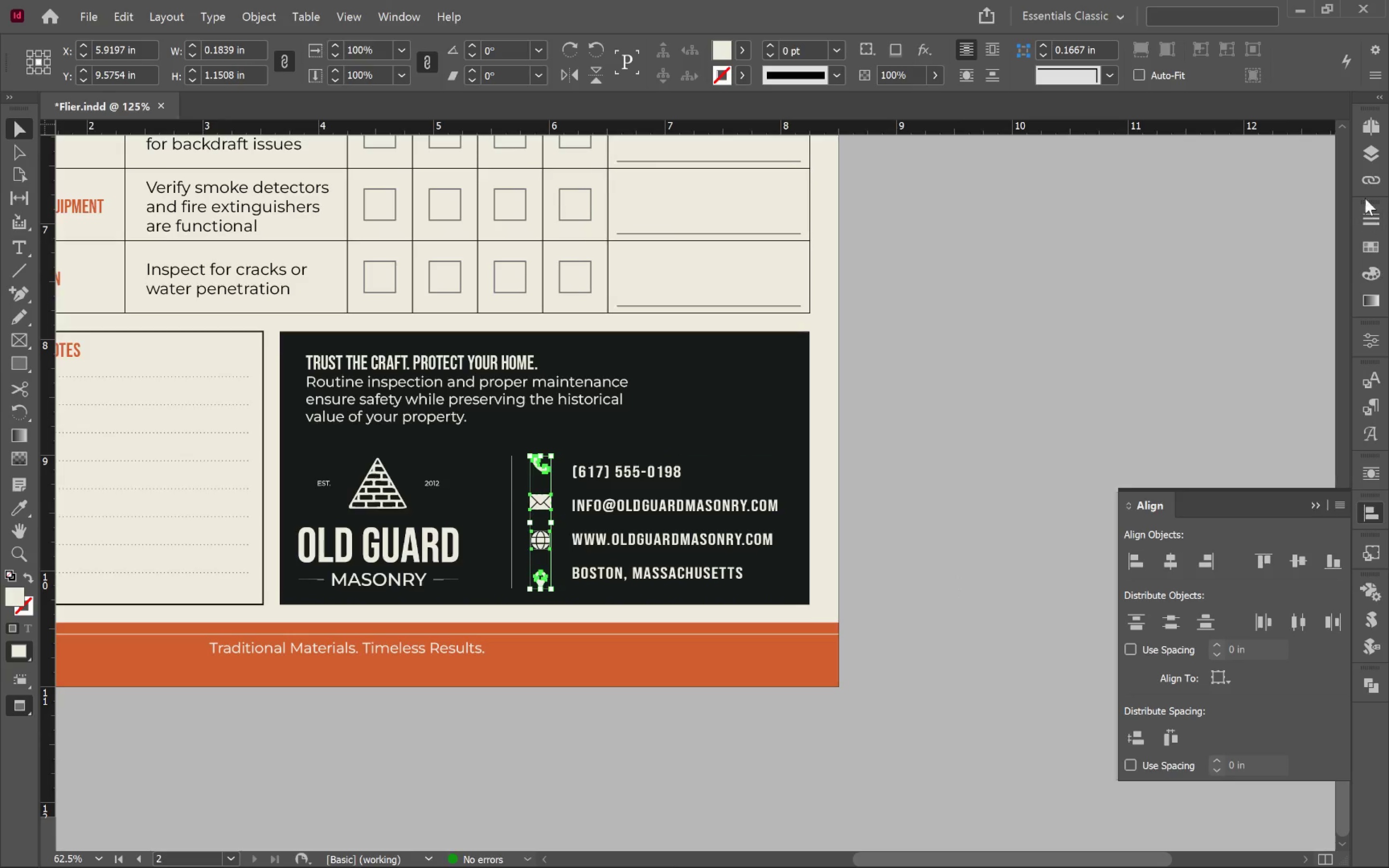 
left_click([1372, 159])
 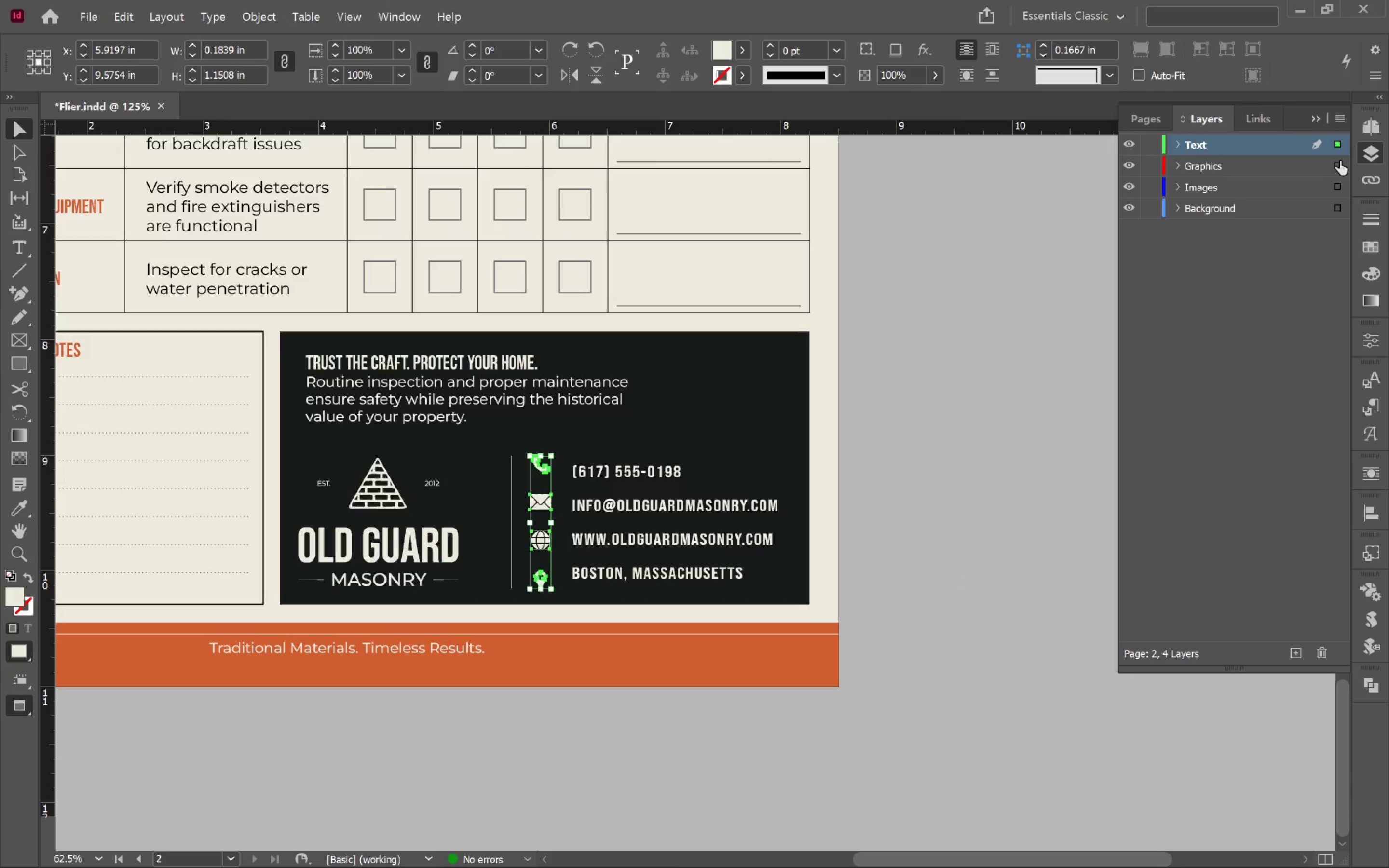 
left_click_drag(start_coordinate=[1337, 140], to_coordinate=[1339, 165])
 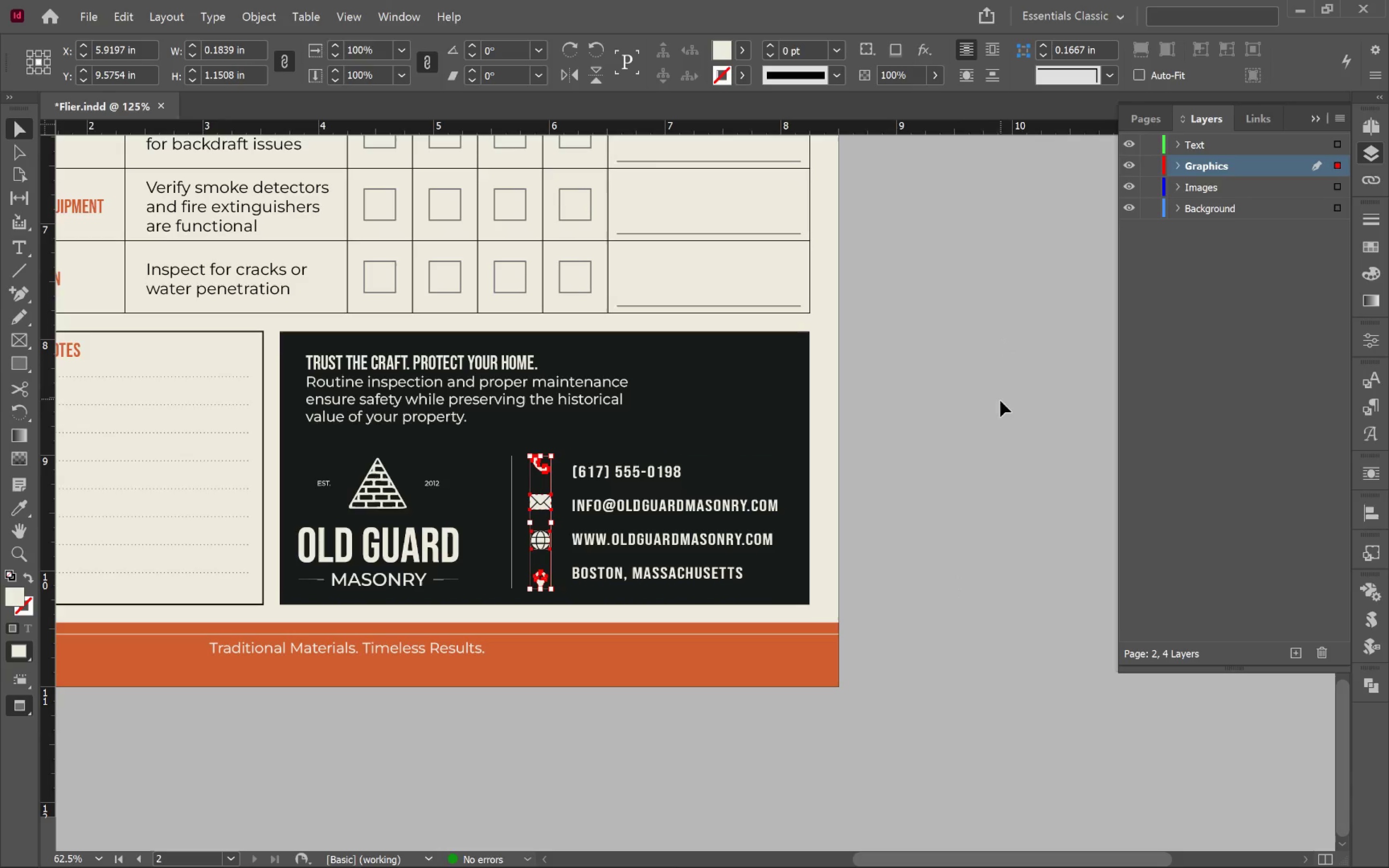 
left_click([987, 407])
 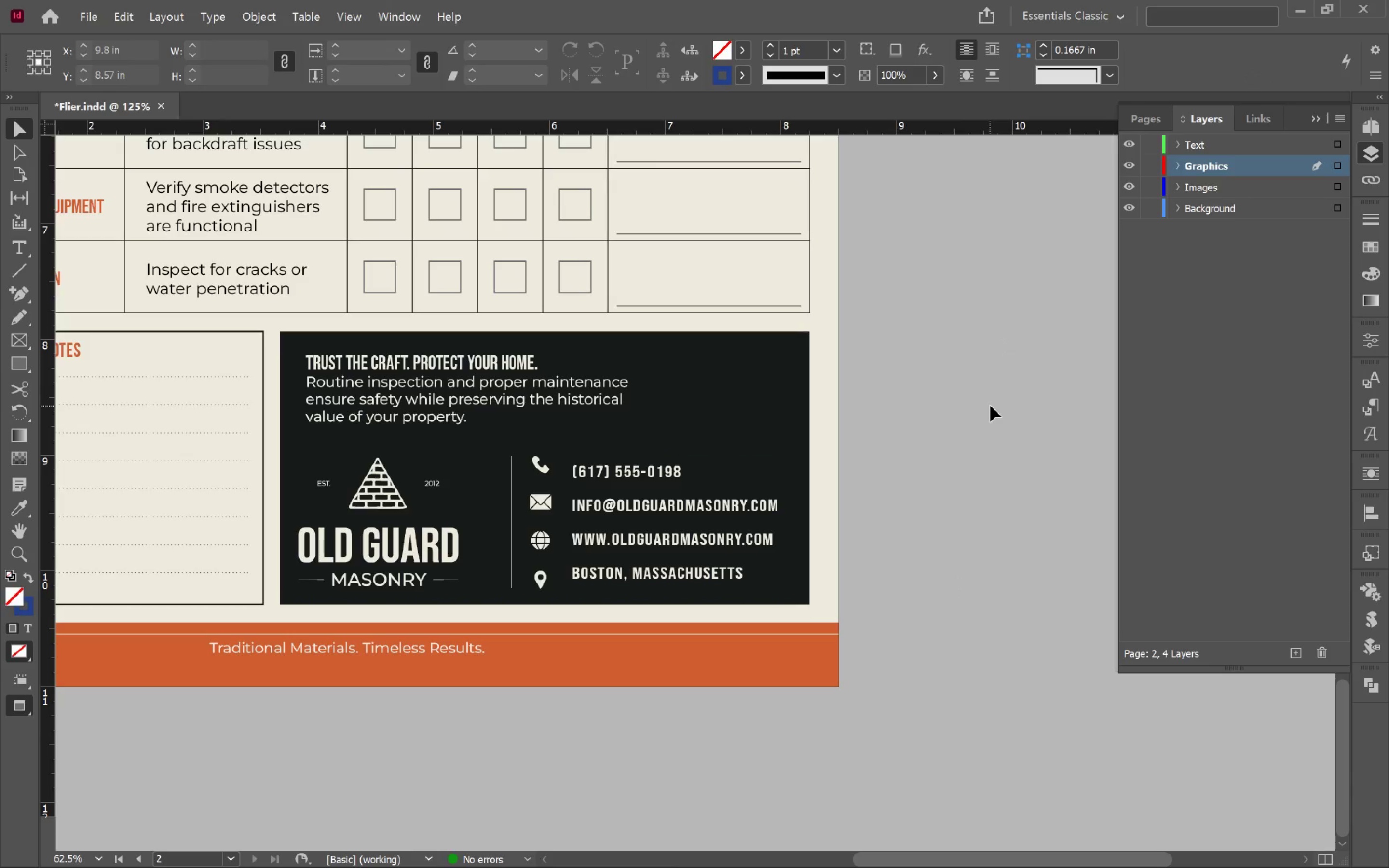 
wait(11.35)
 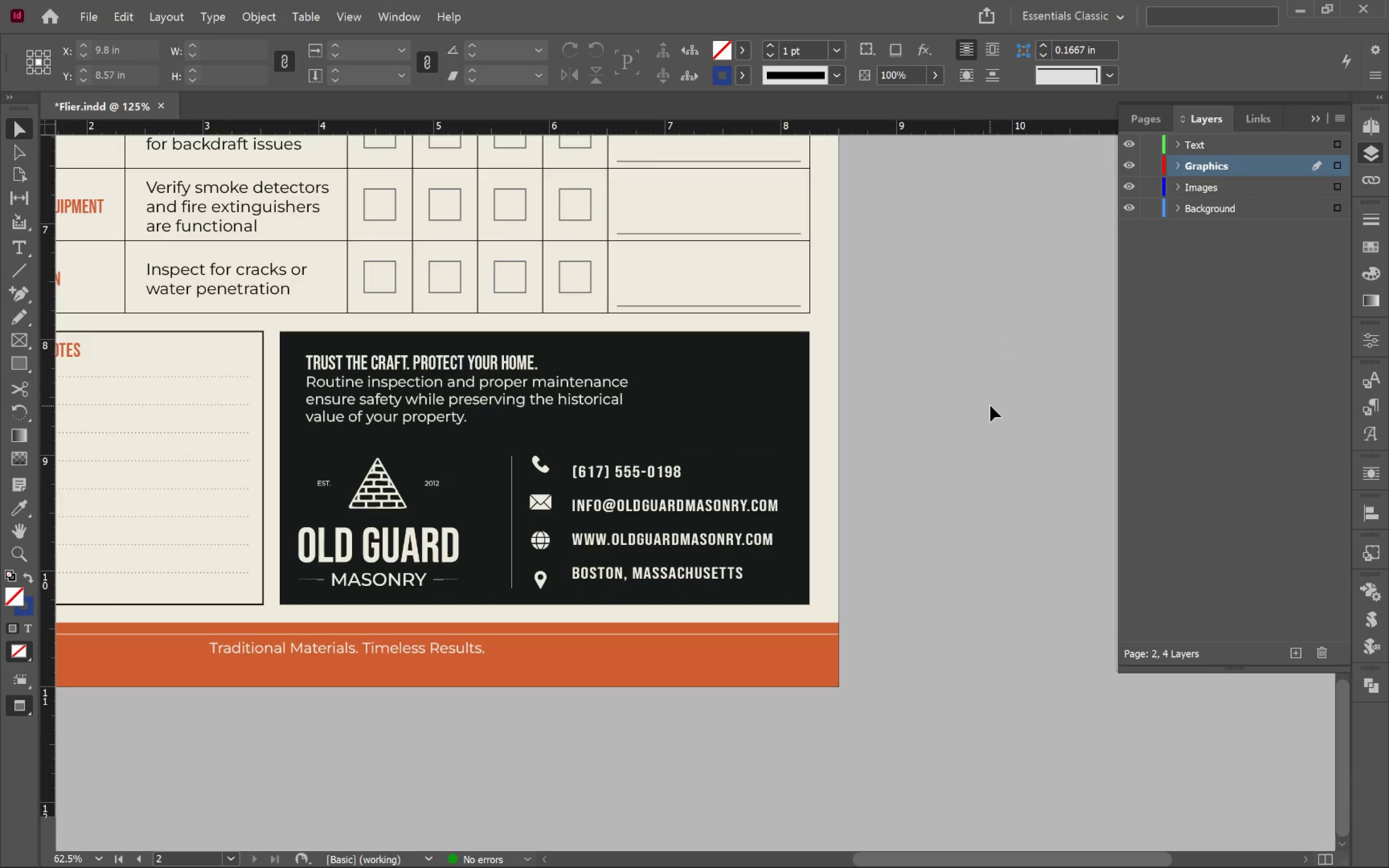 
hold_key(key=AltLeft, duration=0.72)
 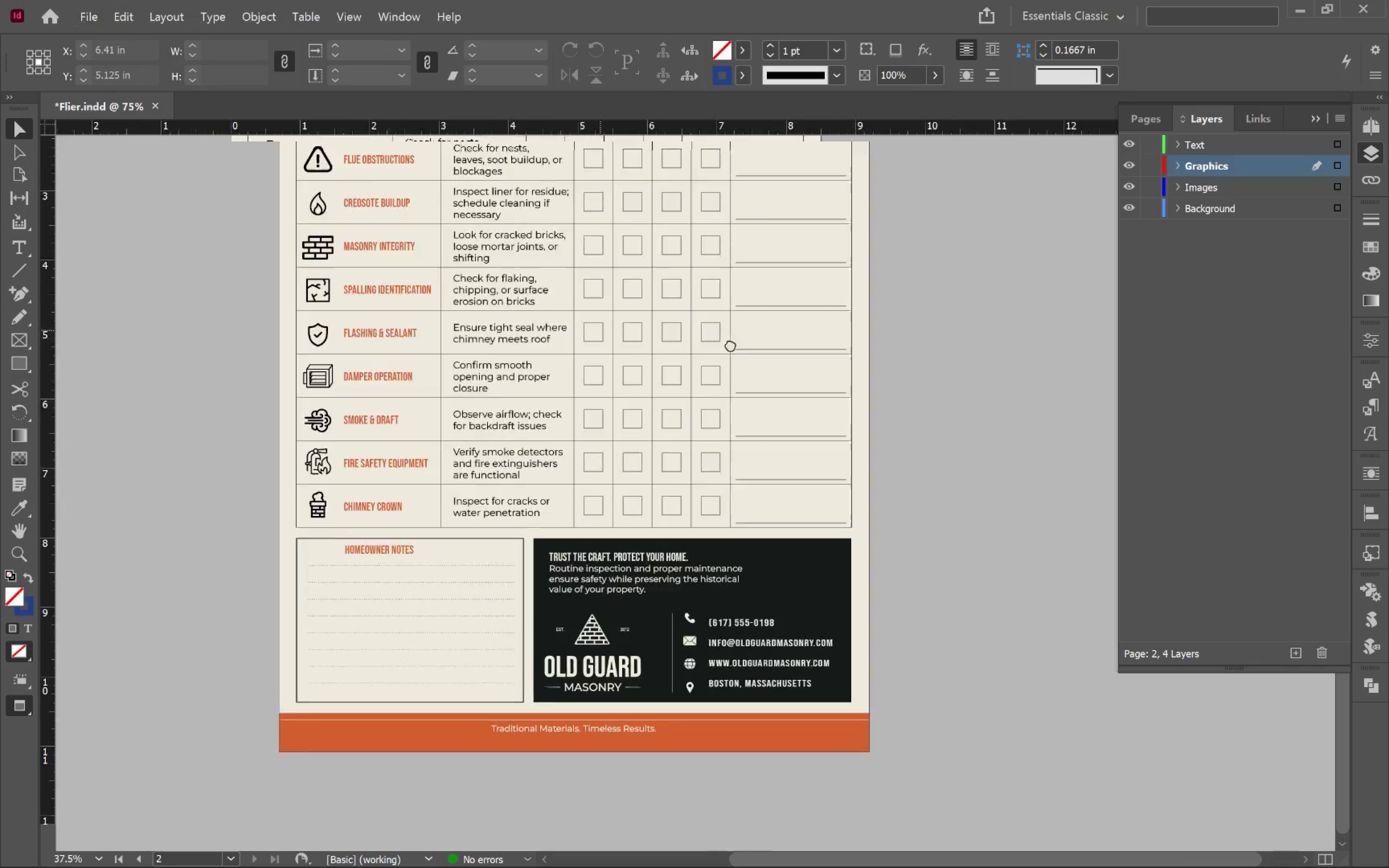 
hold_key(key=Space, duration=0.91)
 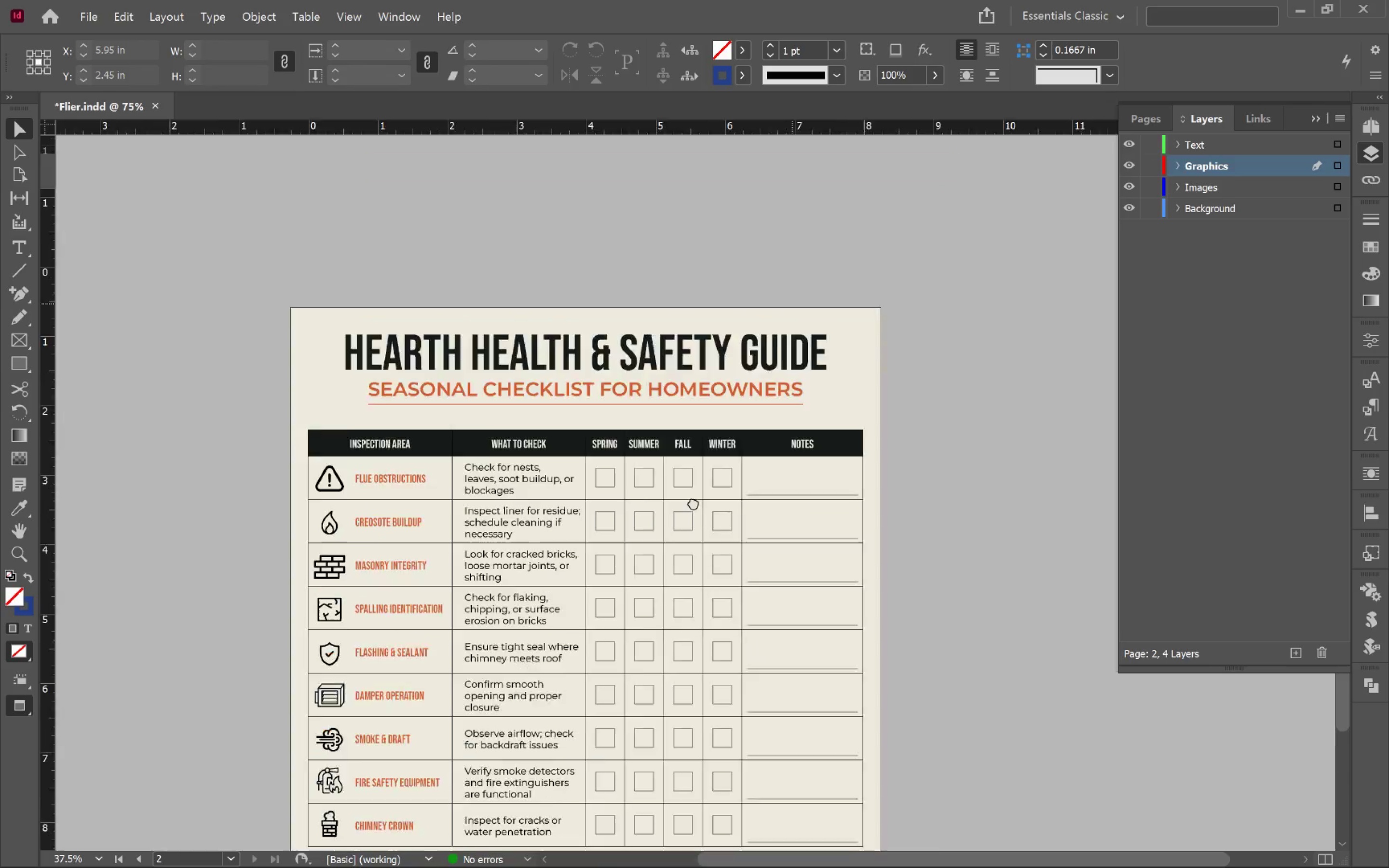 
scroll: coordinate [835, 371], scroll_direction: down, amount: 2.0
 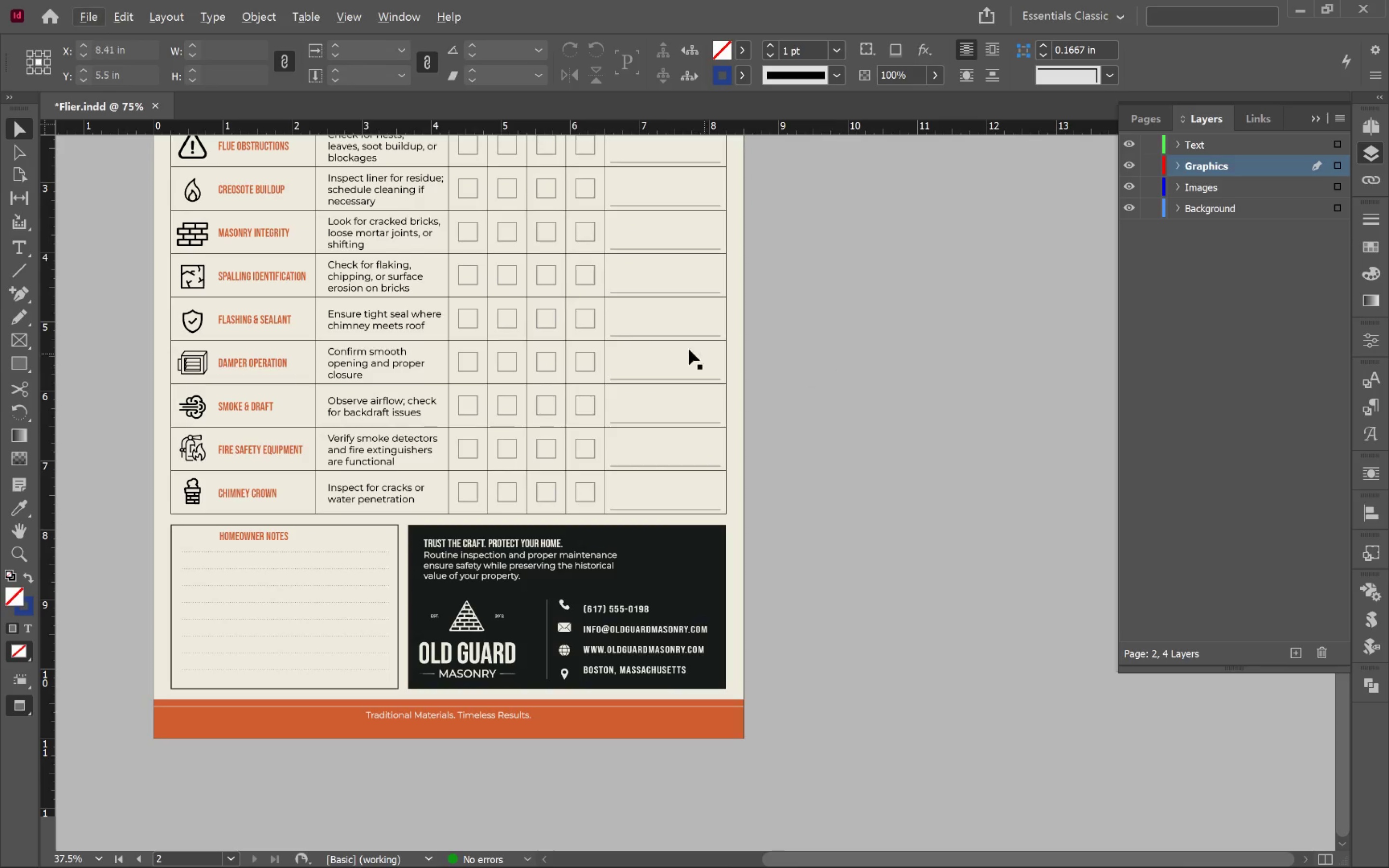 
left_click_drag(start_coordinate=[605, 330], to_coordinate=[830, 489])
 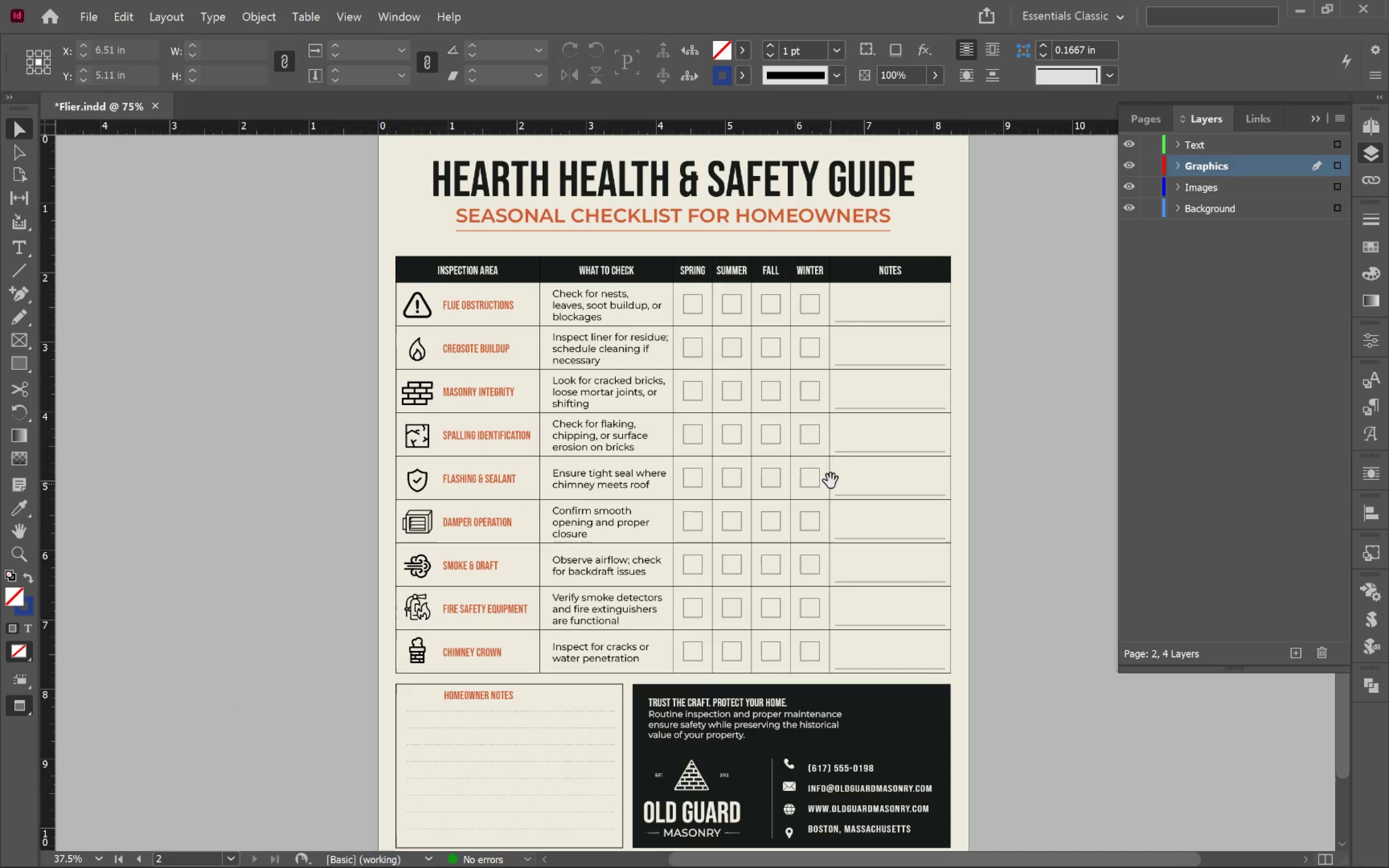 
hold_key(key=Space, duration=0.81)
 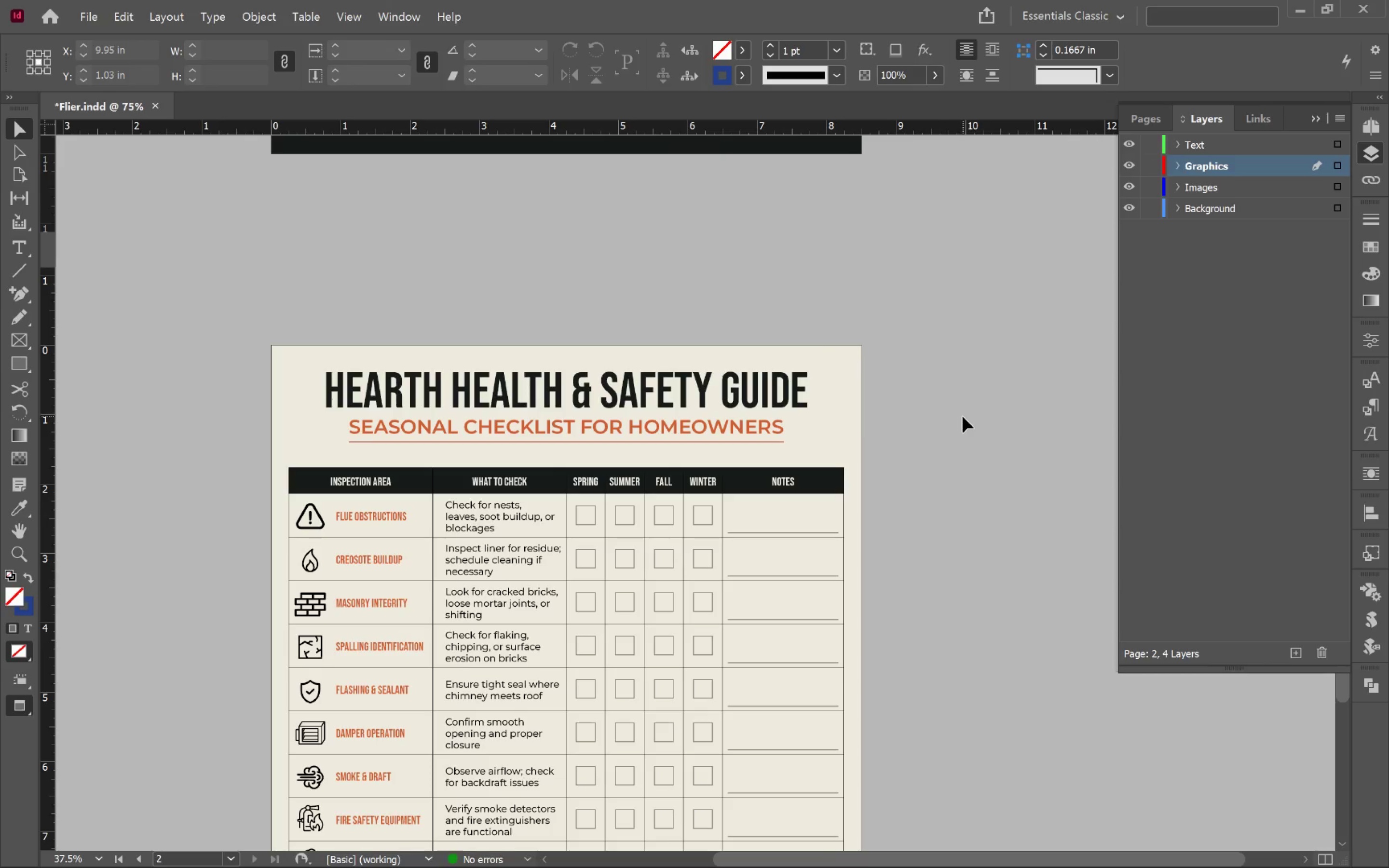 
left_click_drag(start_coordinate=[790, 306], to_coordinate=[683, 517])
 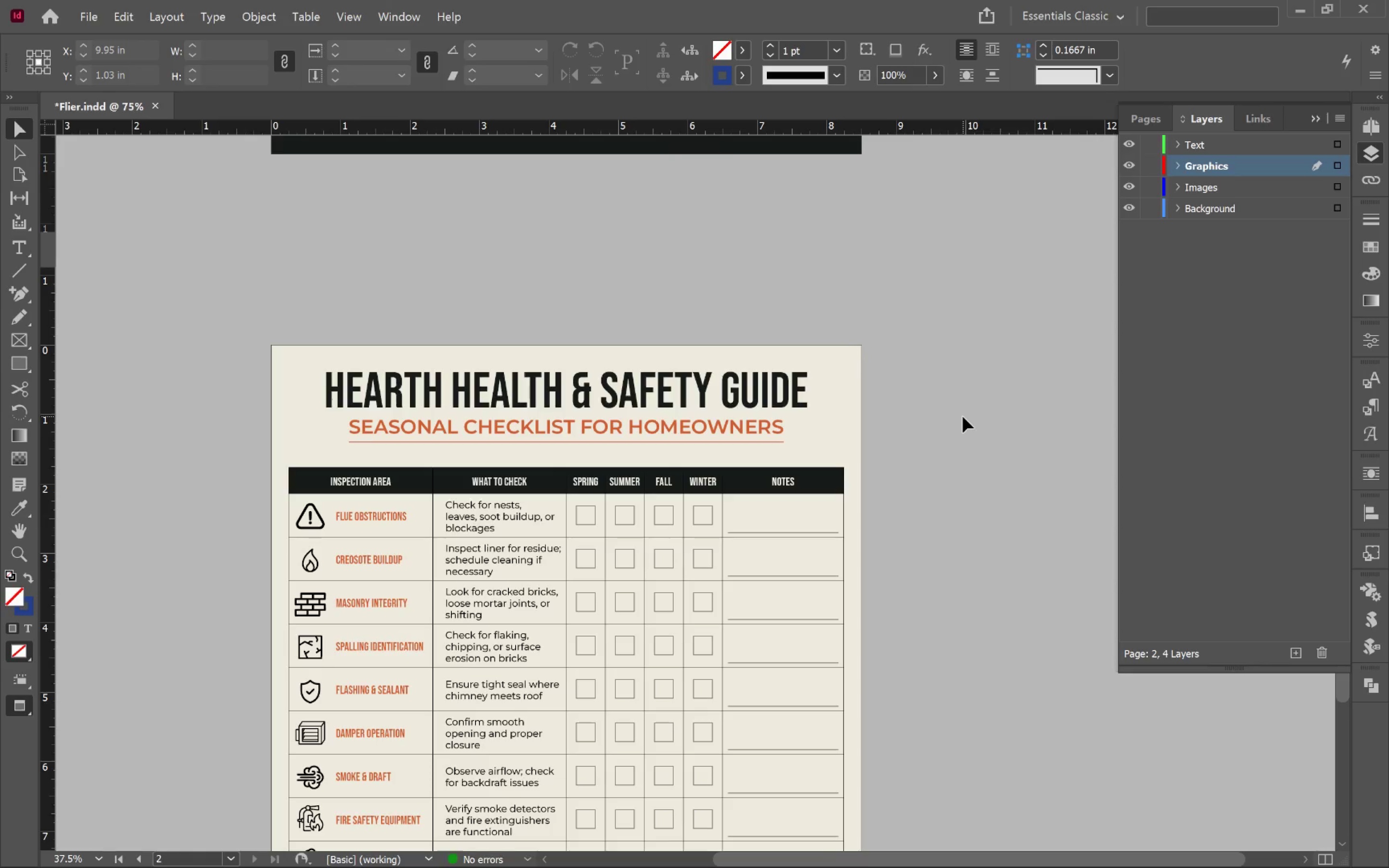 
key(Control+S)
 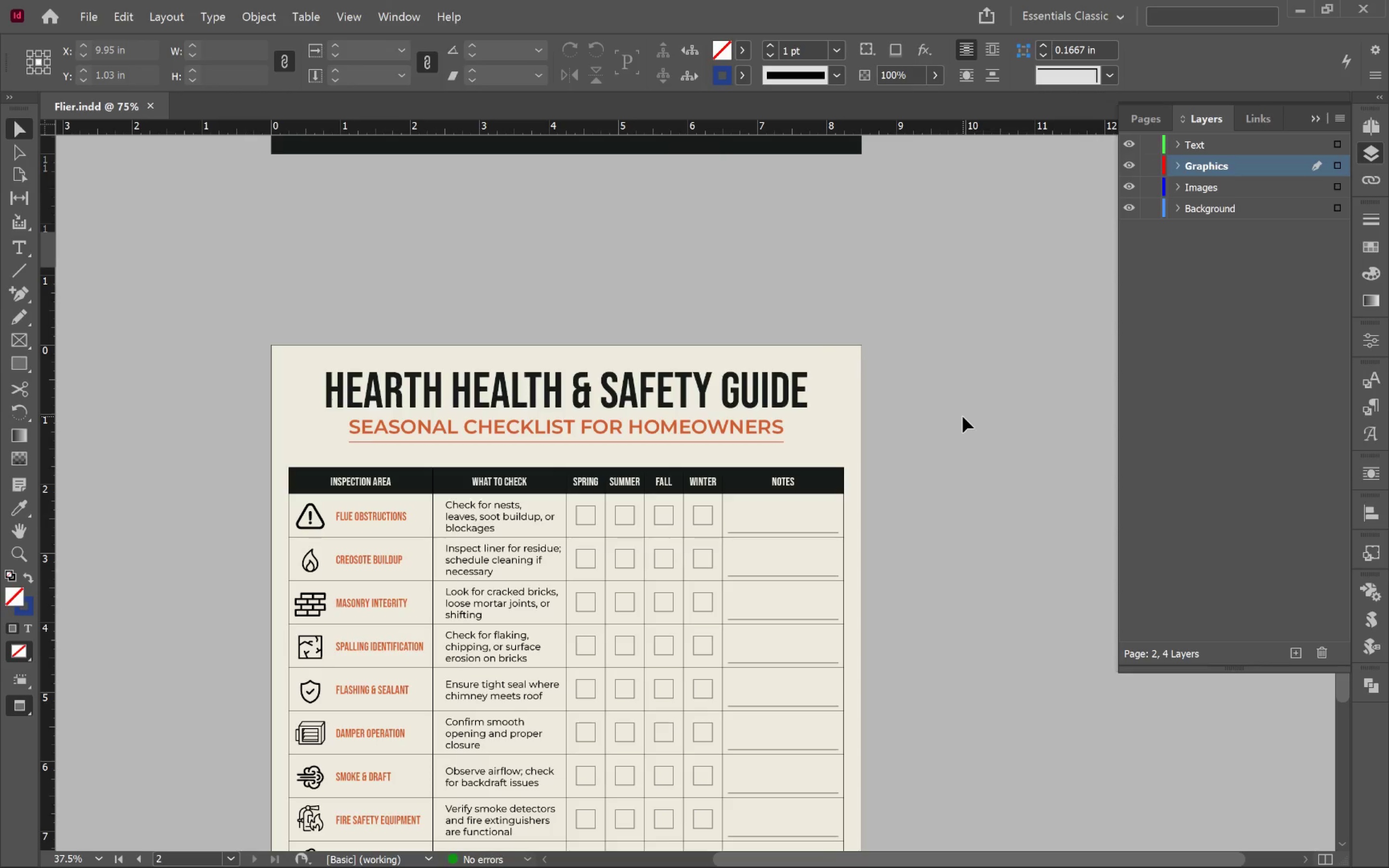 
key(Alt+Tab)
 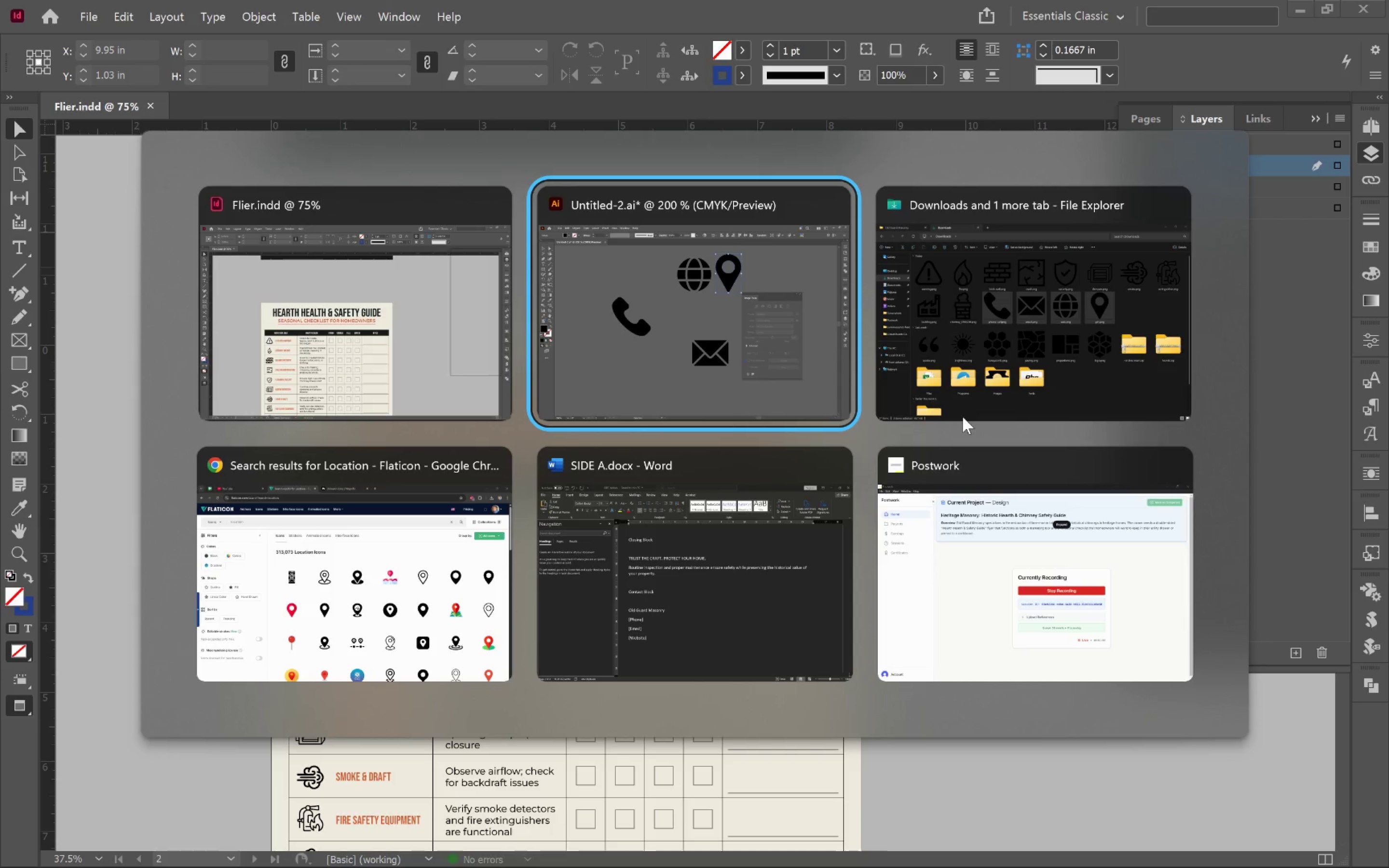 
key(Alt+Tab)
 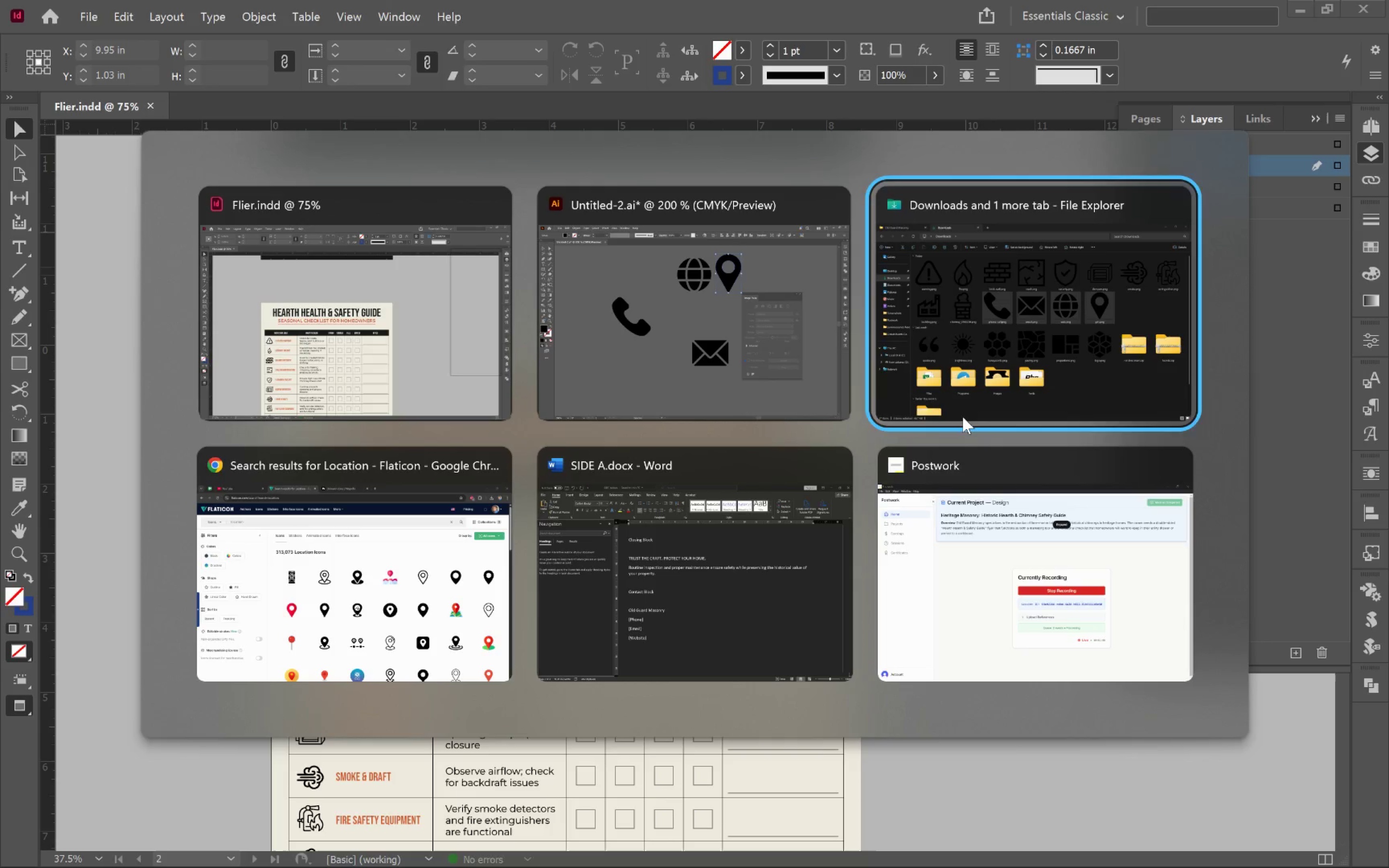 
key(Alt+Tab)
 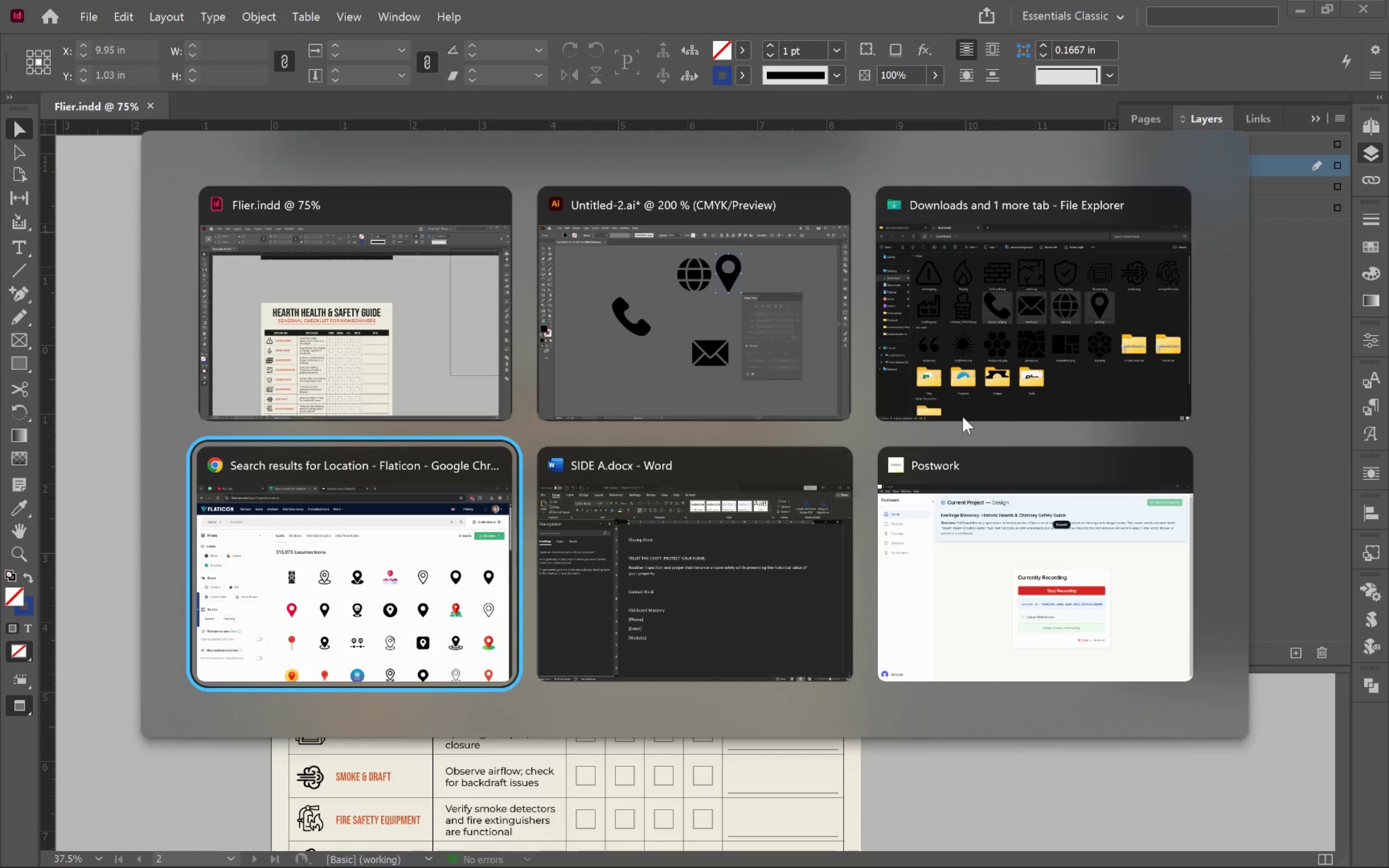 
key(Alt+Tab)
 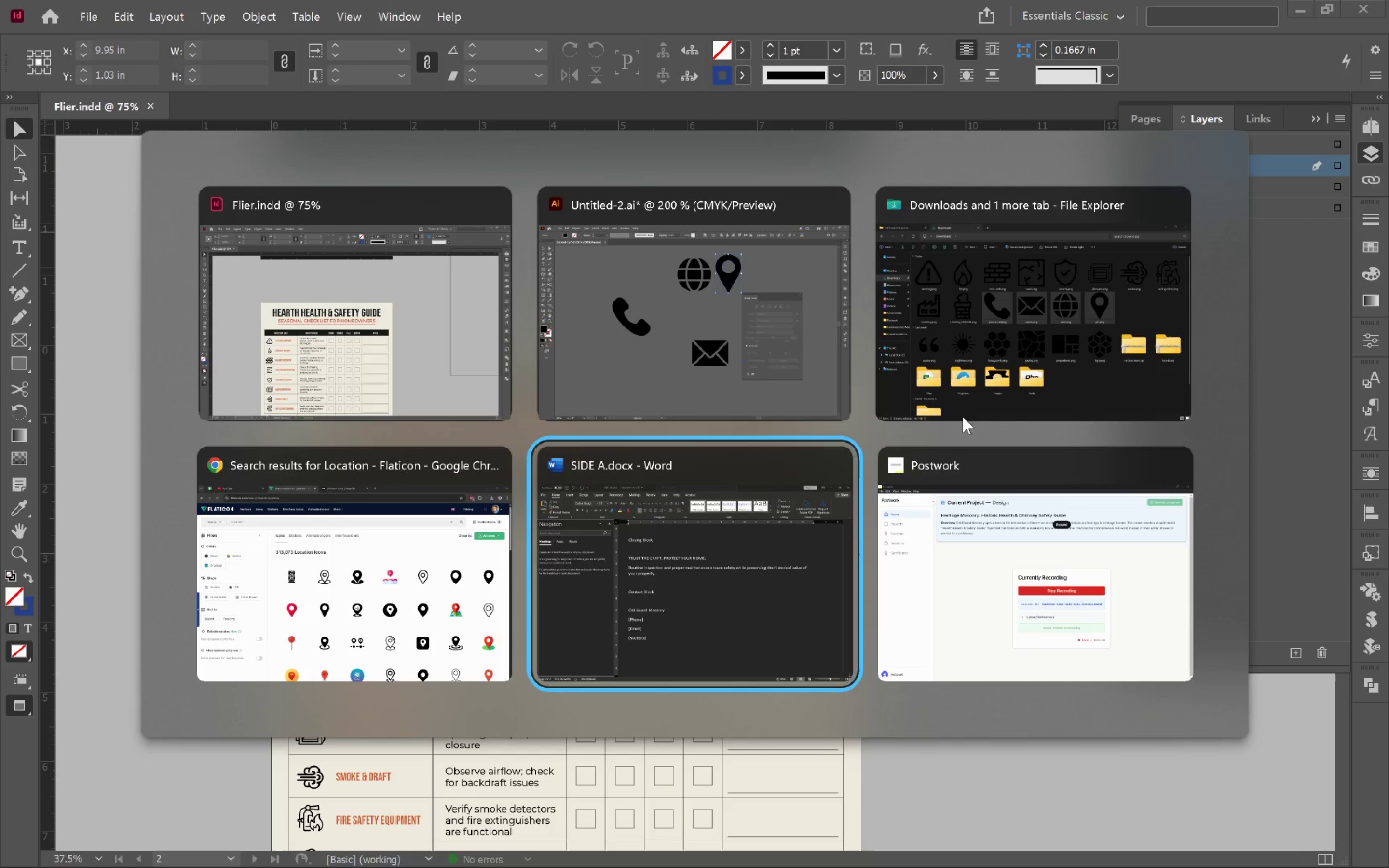 
key(Alt+Tab)